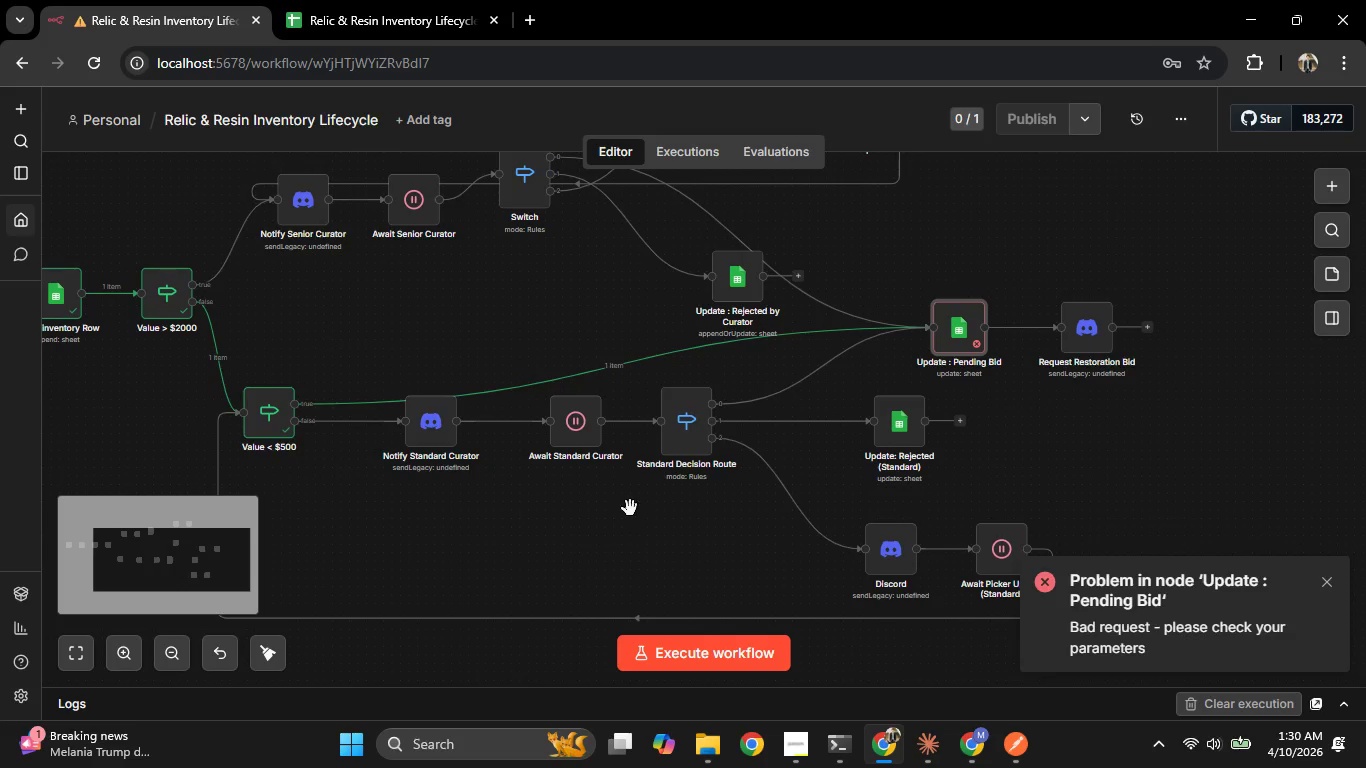 
key(Space)
 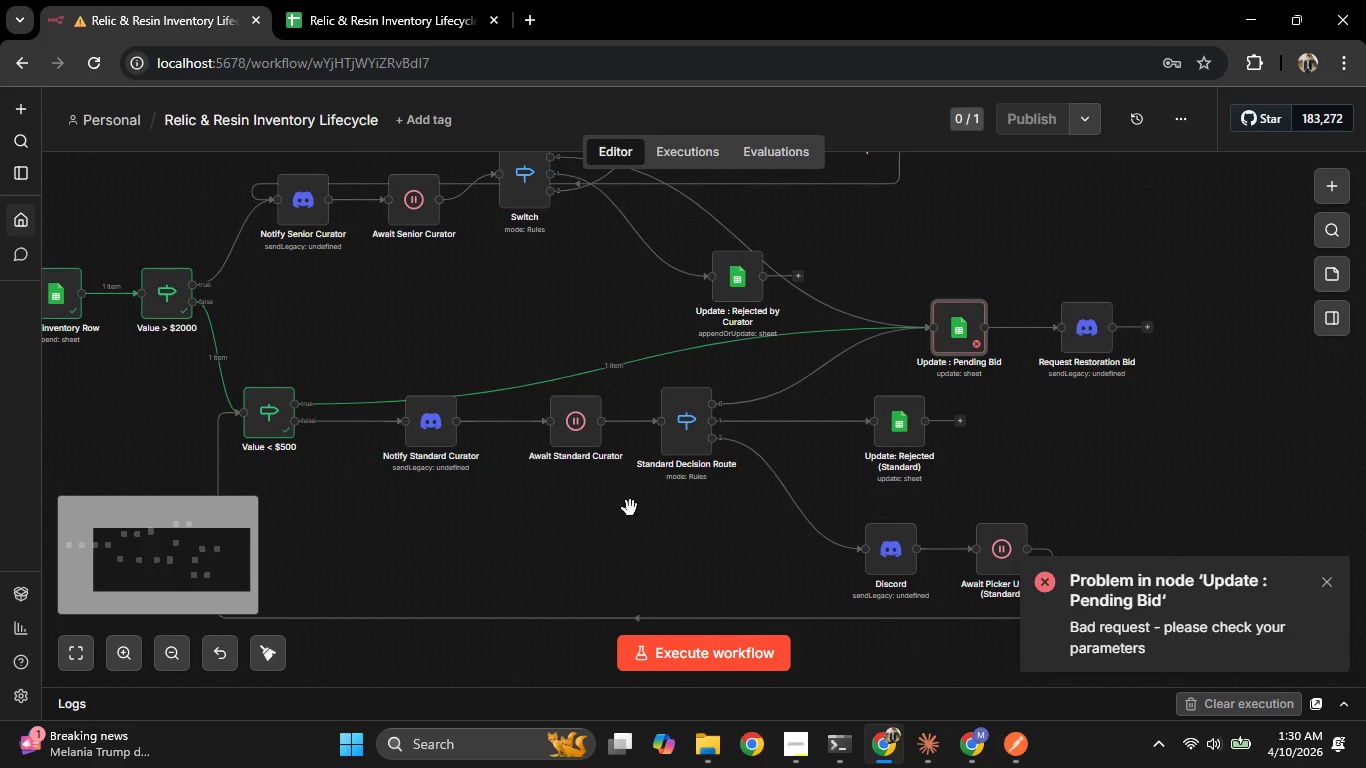 
key(Space)
 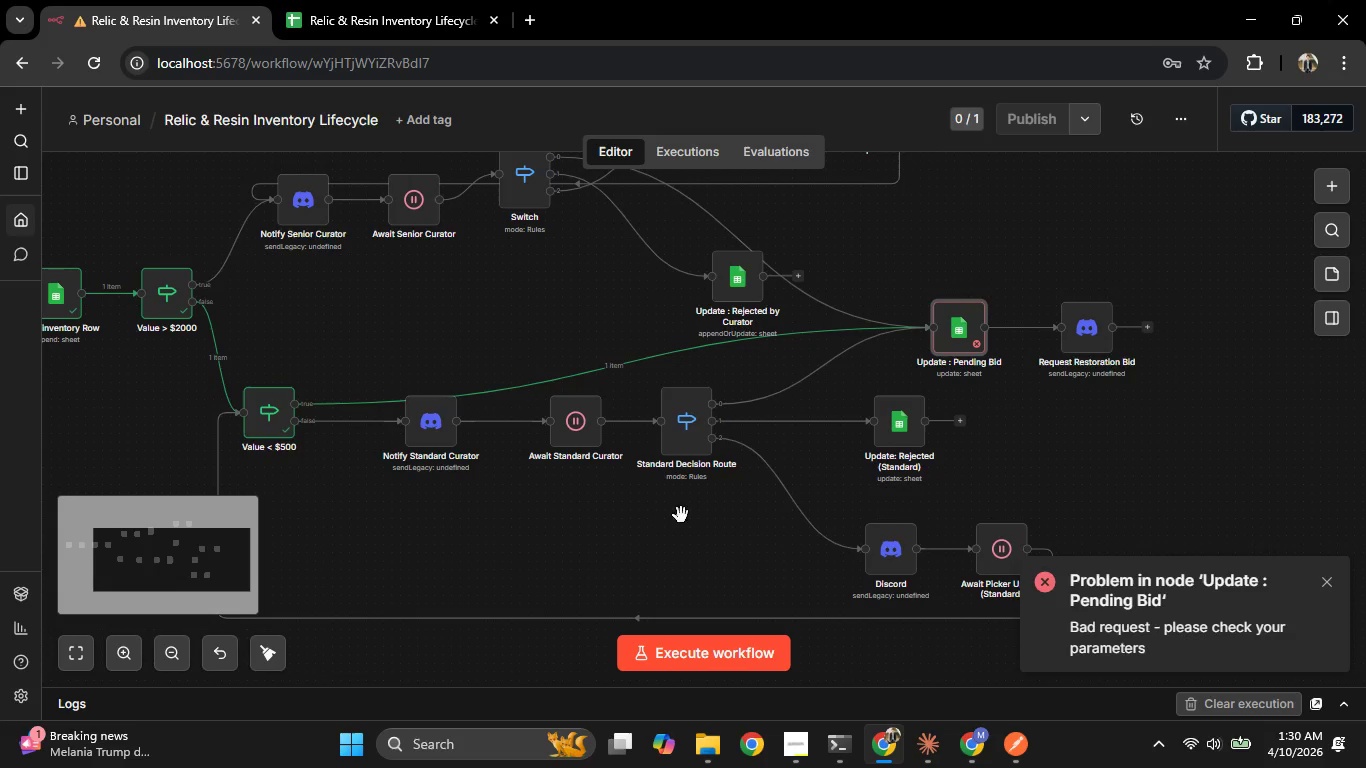 
key(Space)
 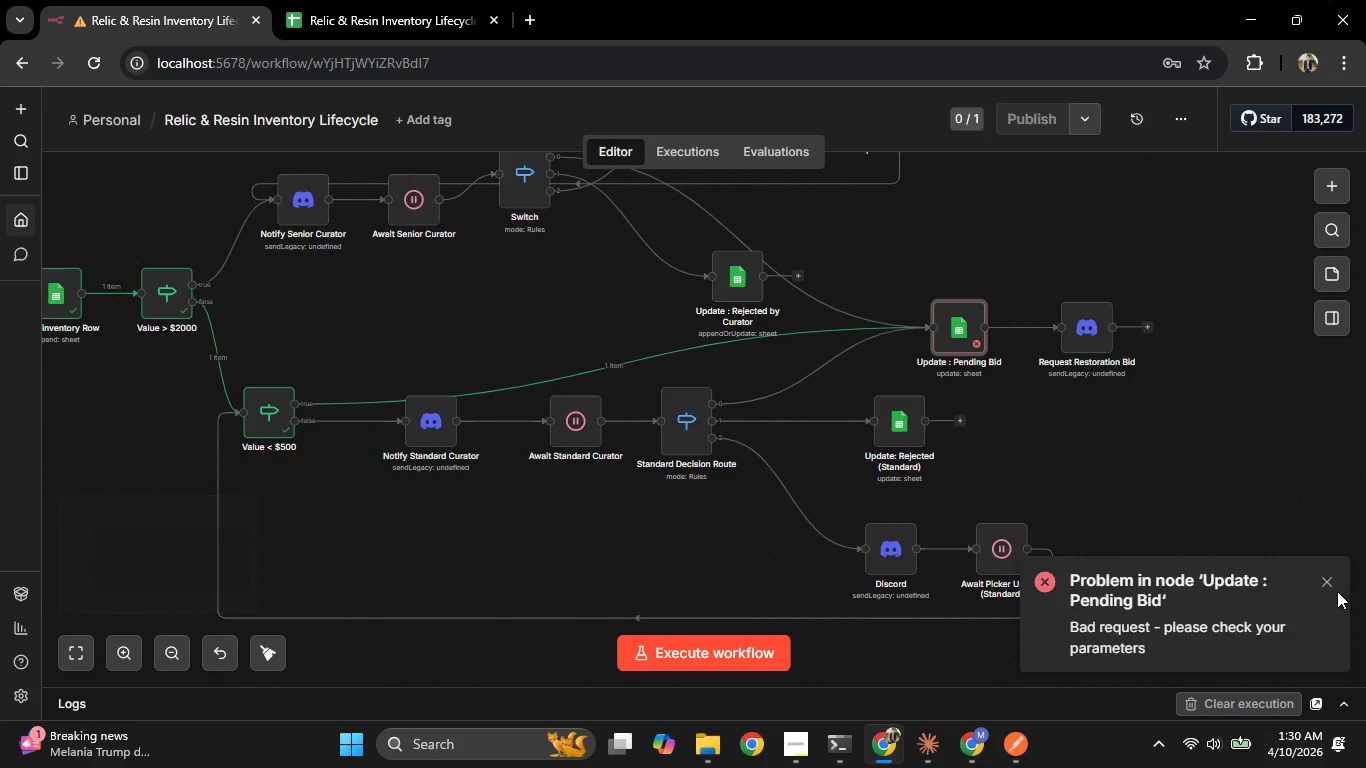 
left_click([1330, 585])
 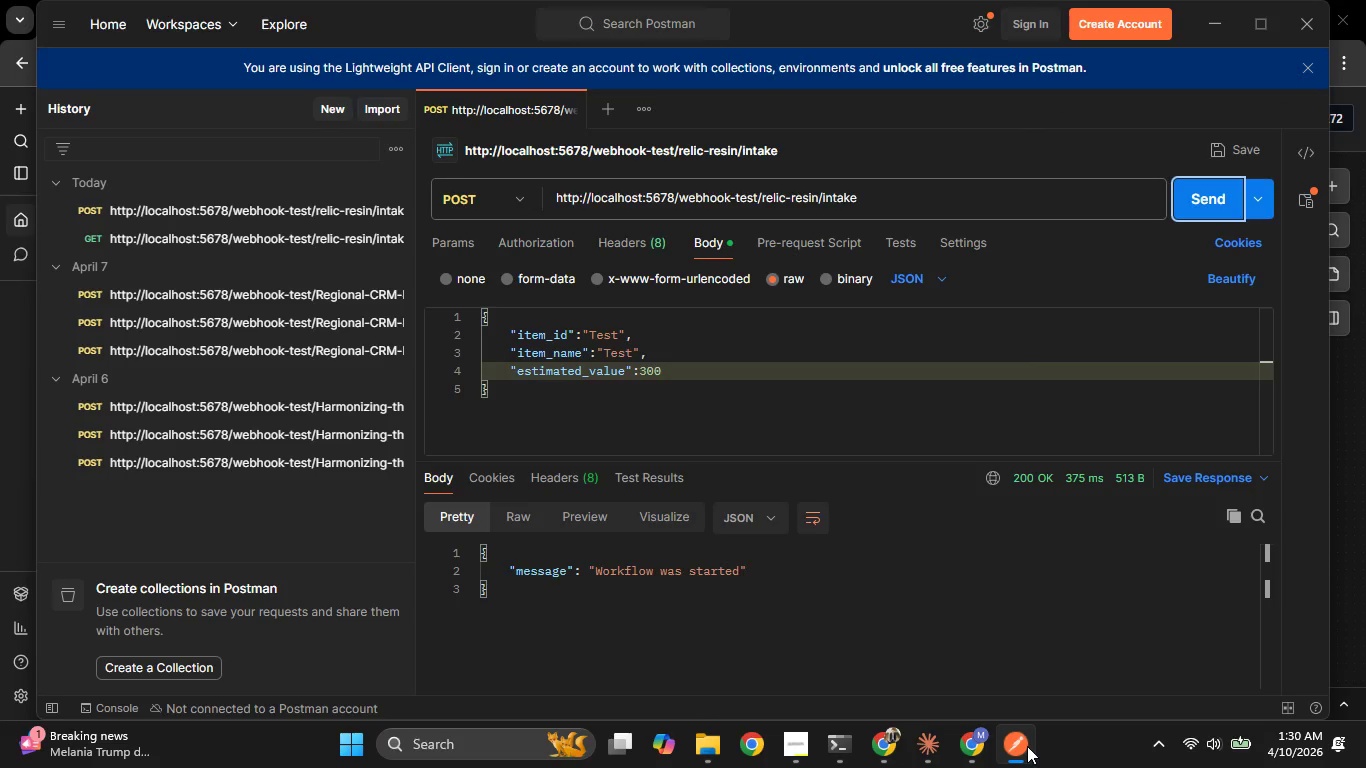 
wait(5.25)
 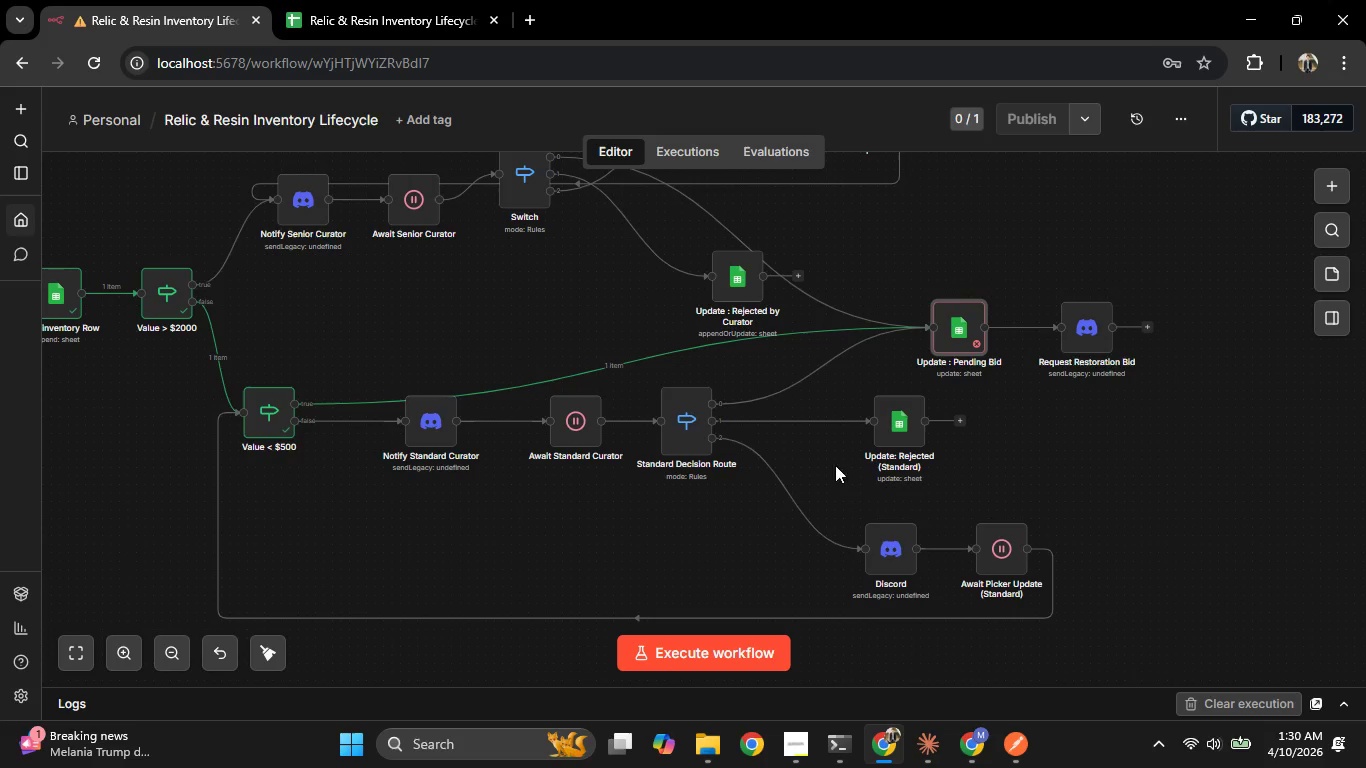 
left_click([679, 373])
 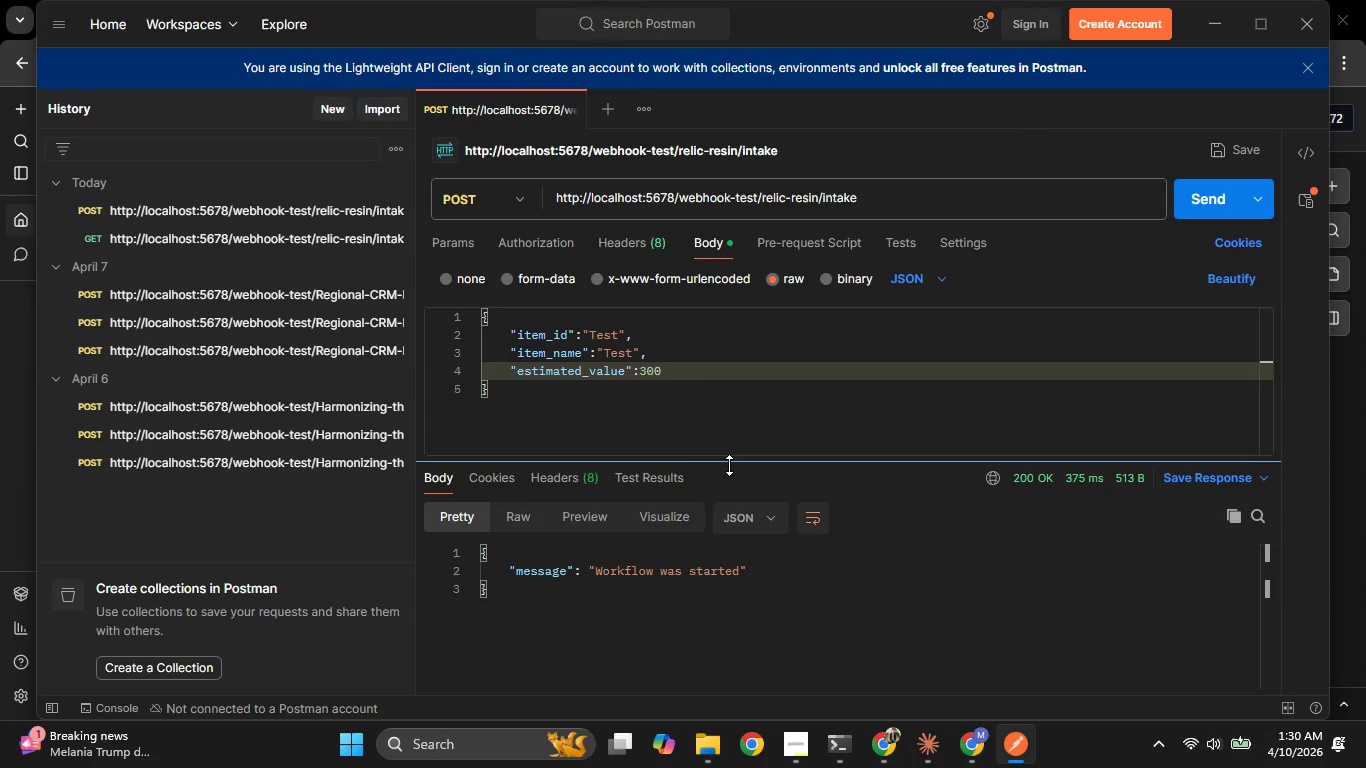 
key(Backspace)
 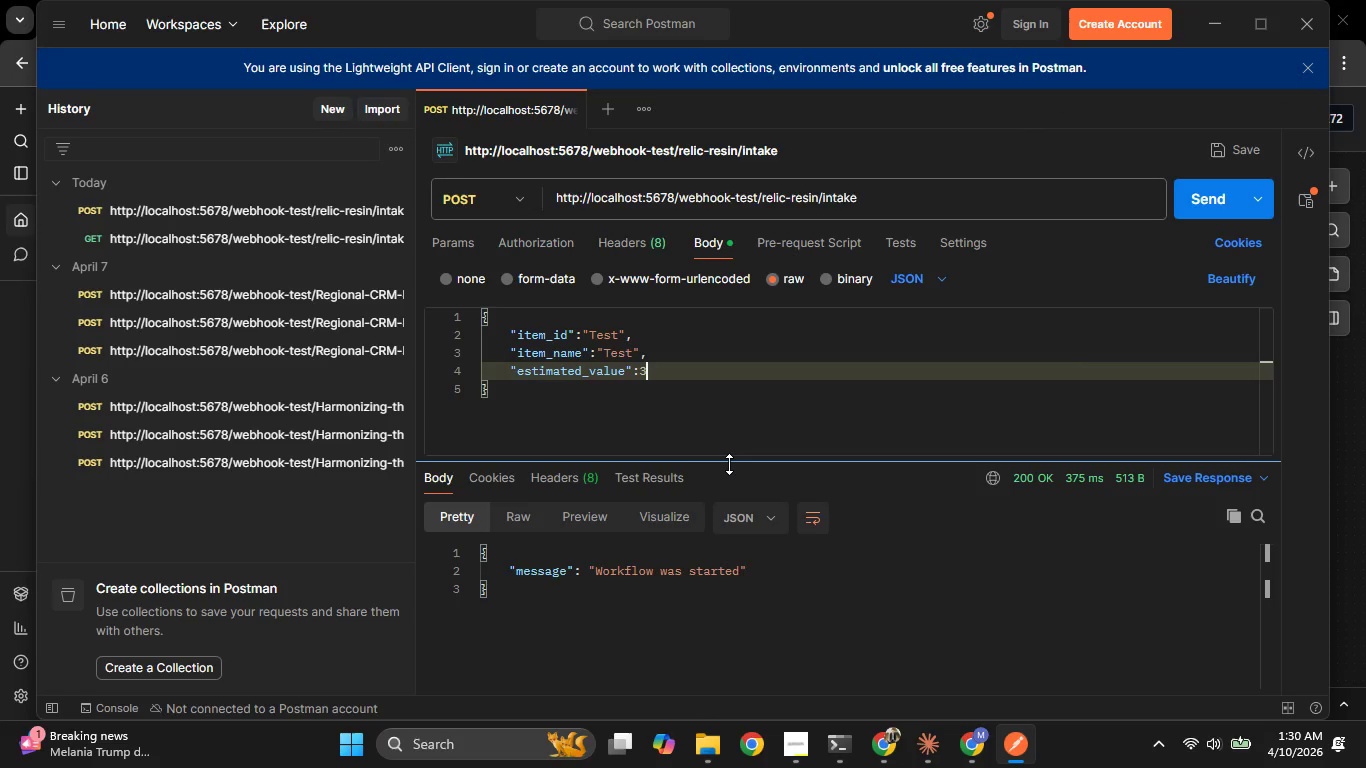 
key(Backspace)
 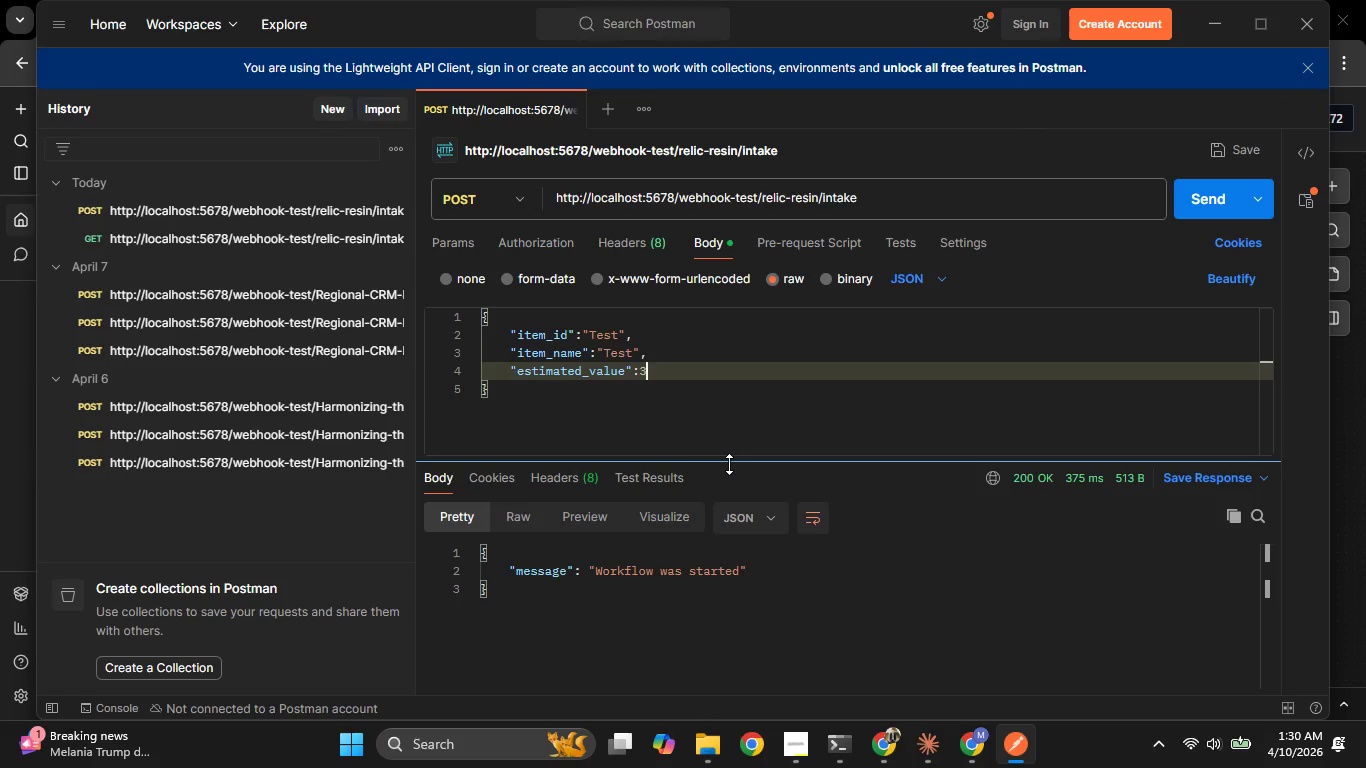 
key(Backspace)
 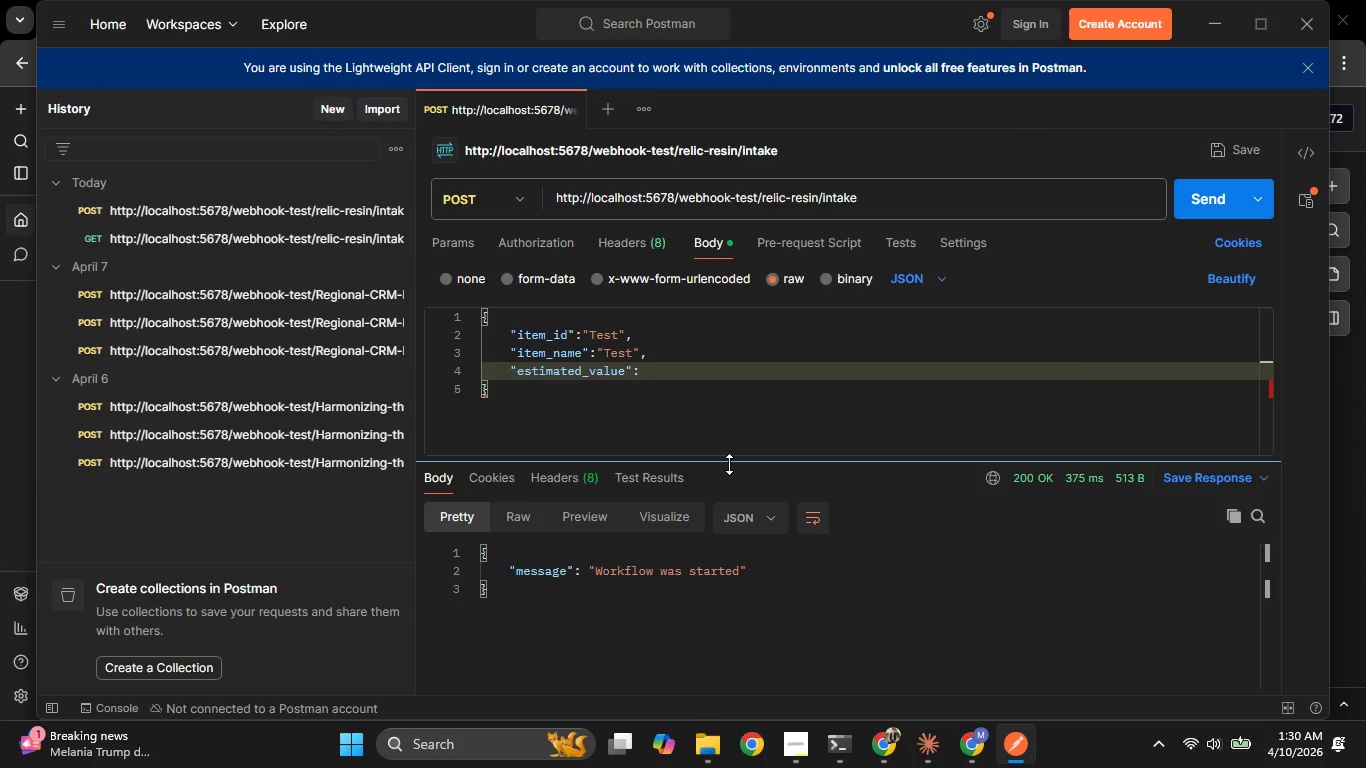 
key(Numpad2)
 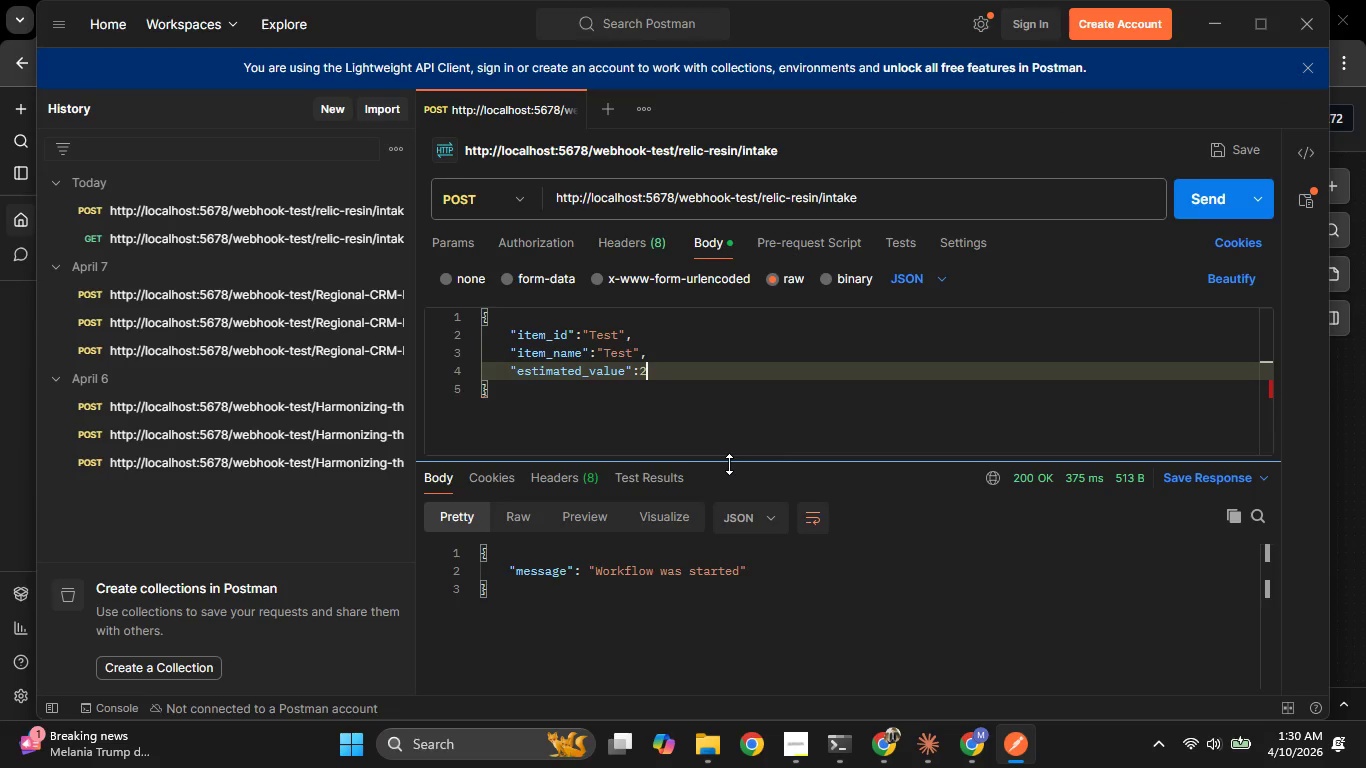 
key(Numpad0)
 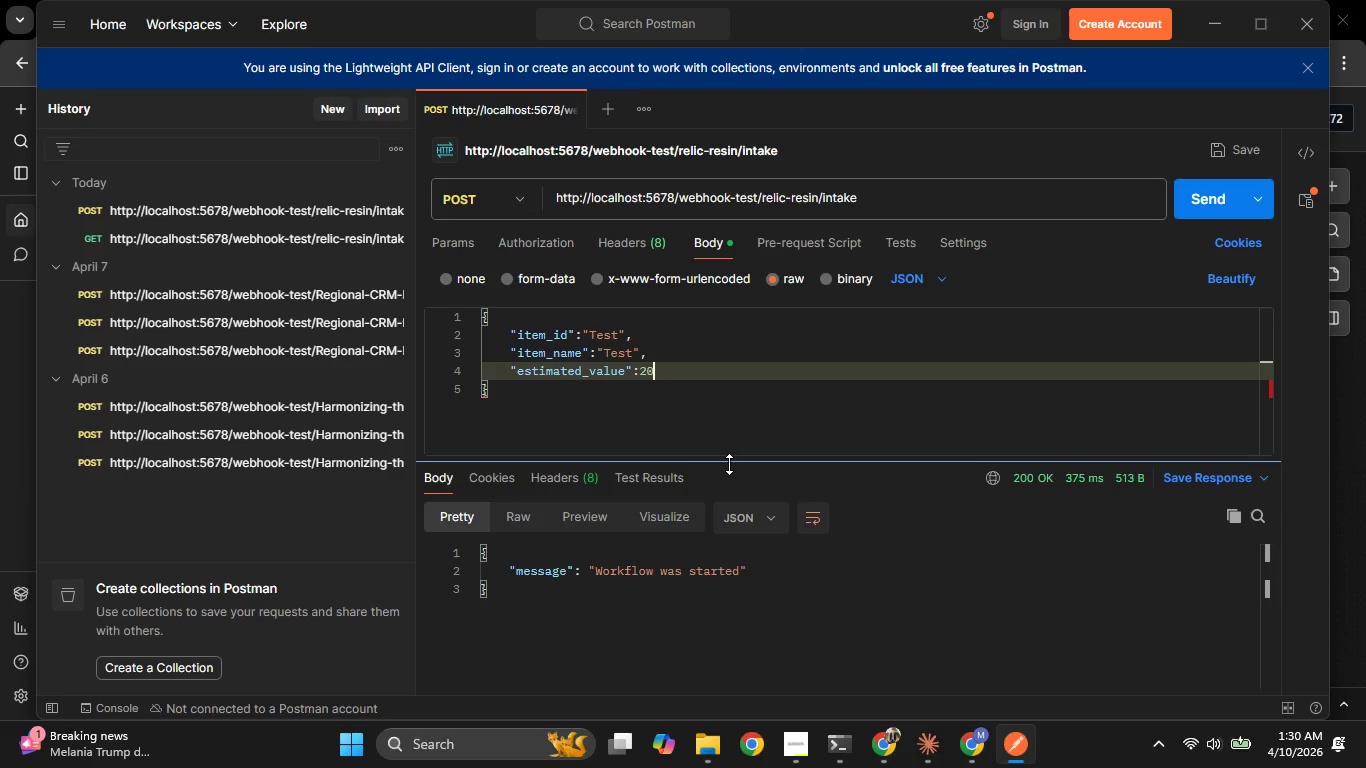 
key(Numpad0)
 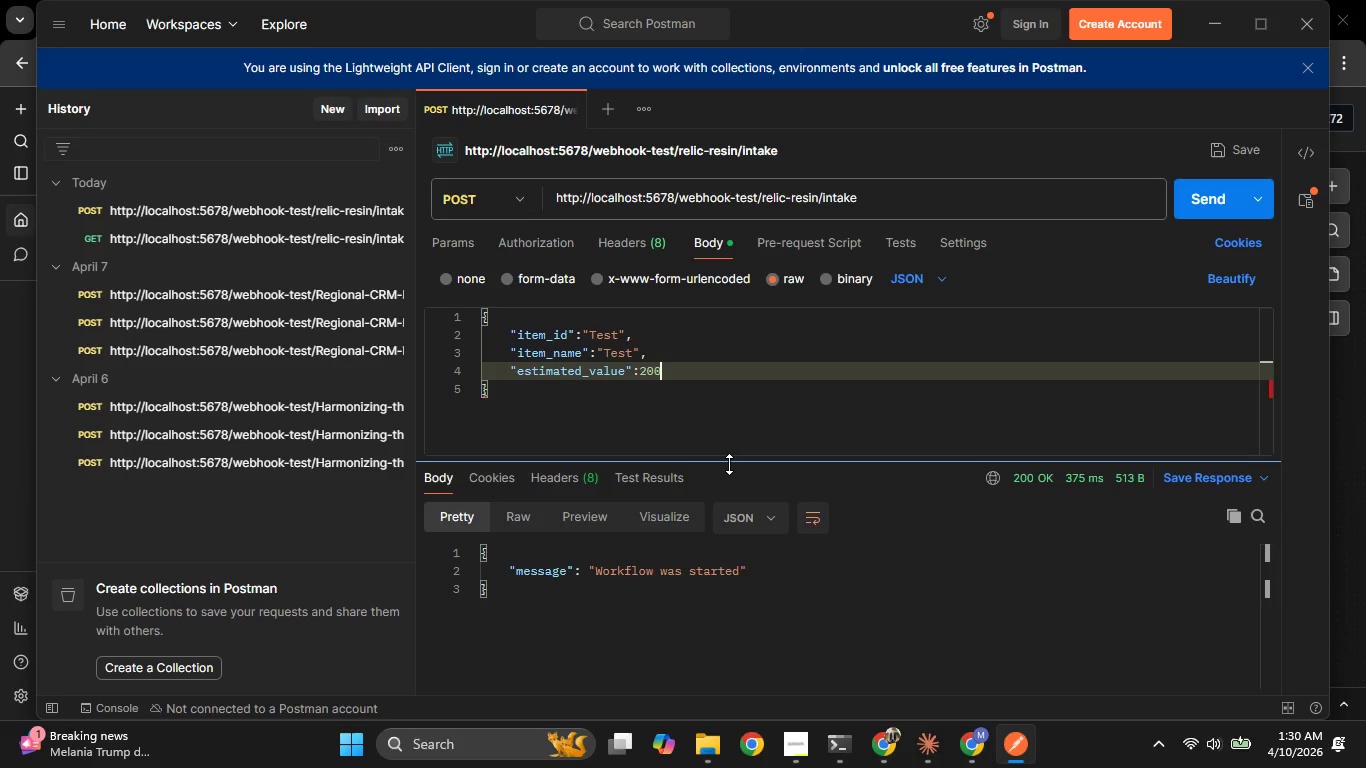 
key(Numpad0)
 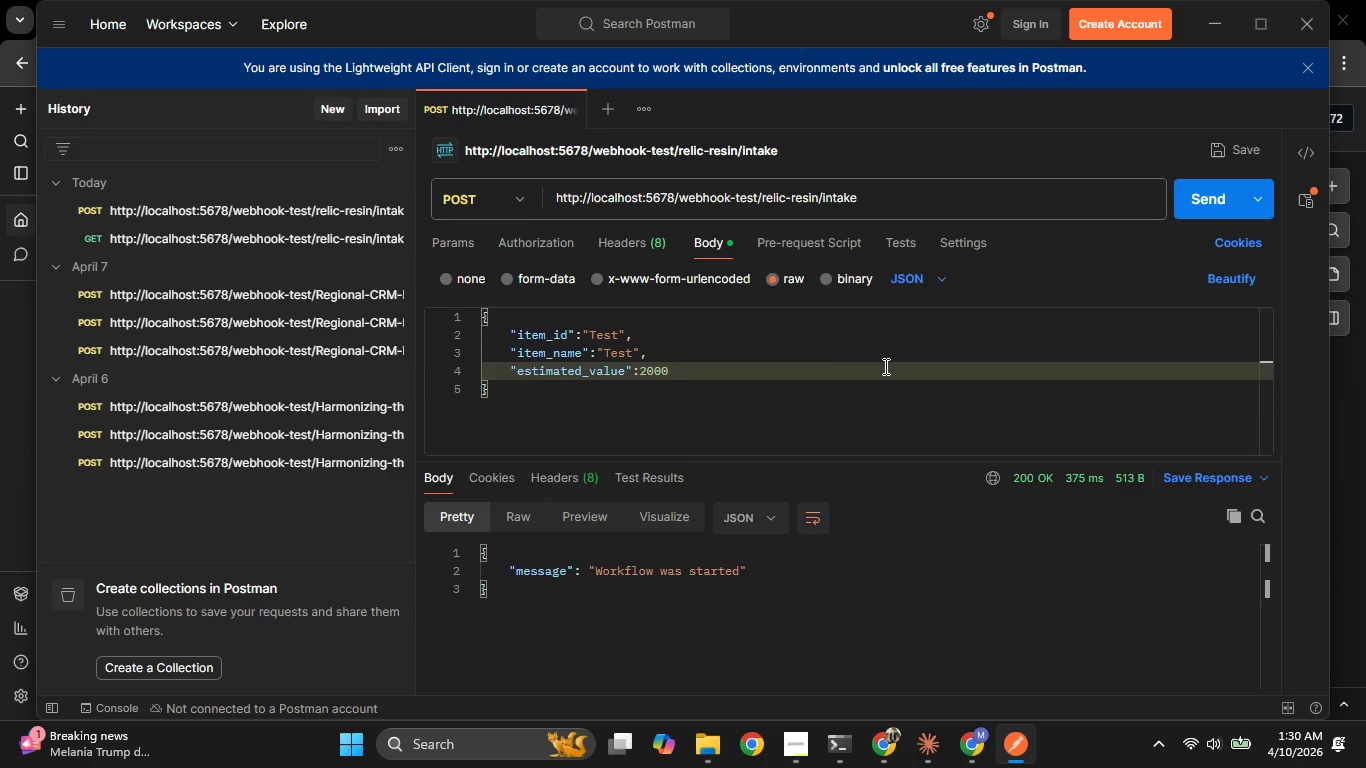 
key(Backspace)
 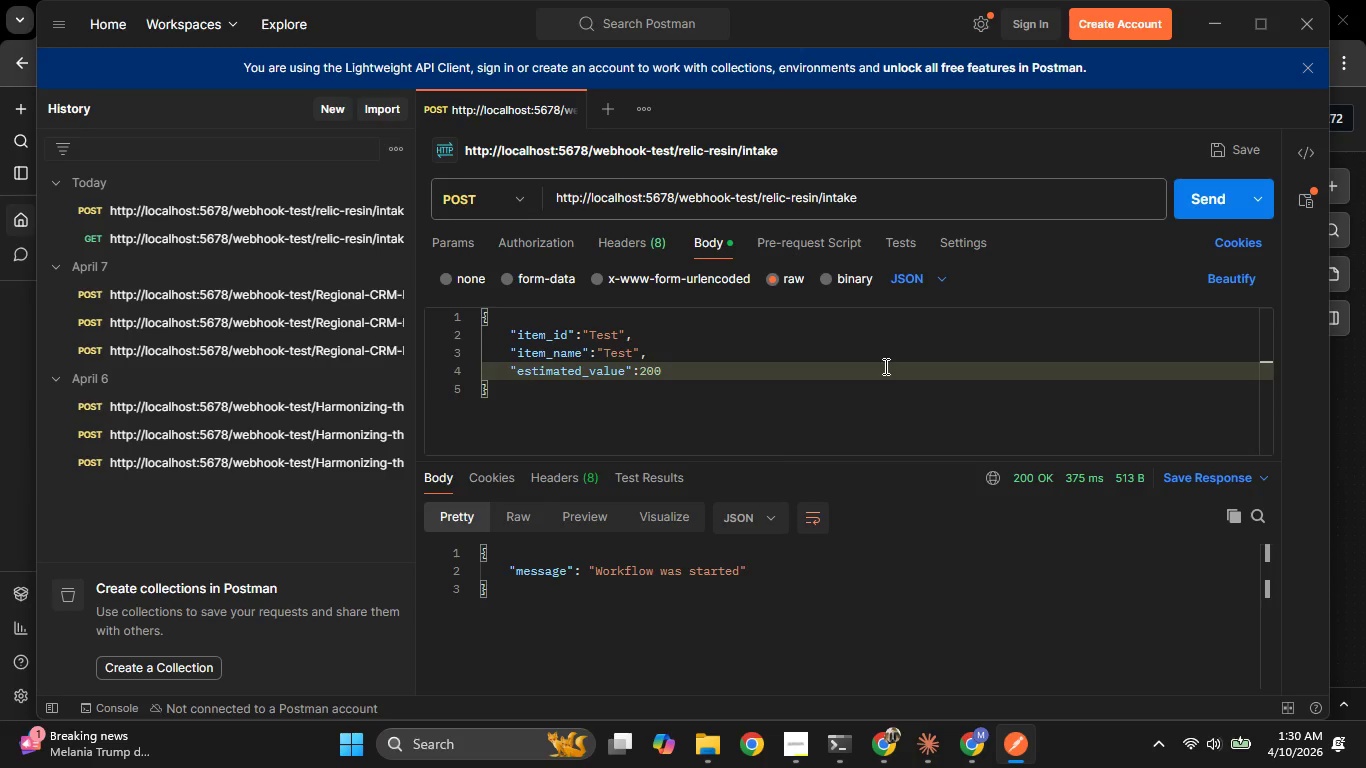 
key(Numpad1)
 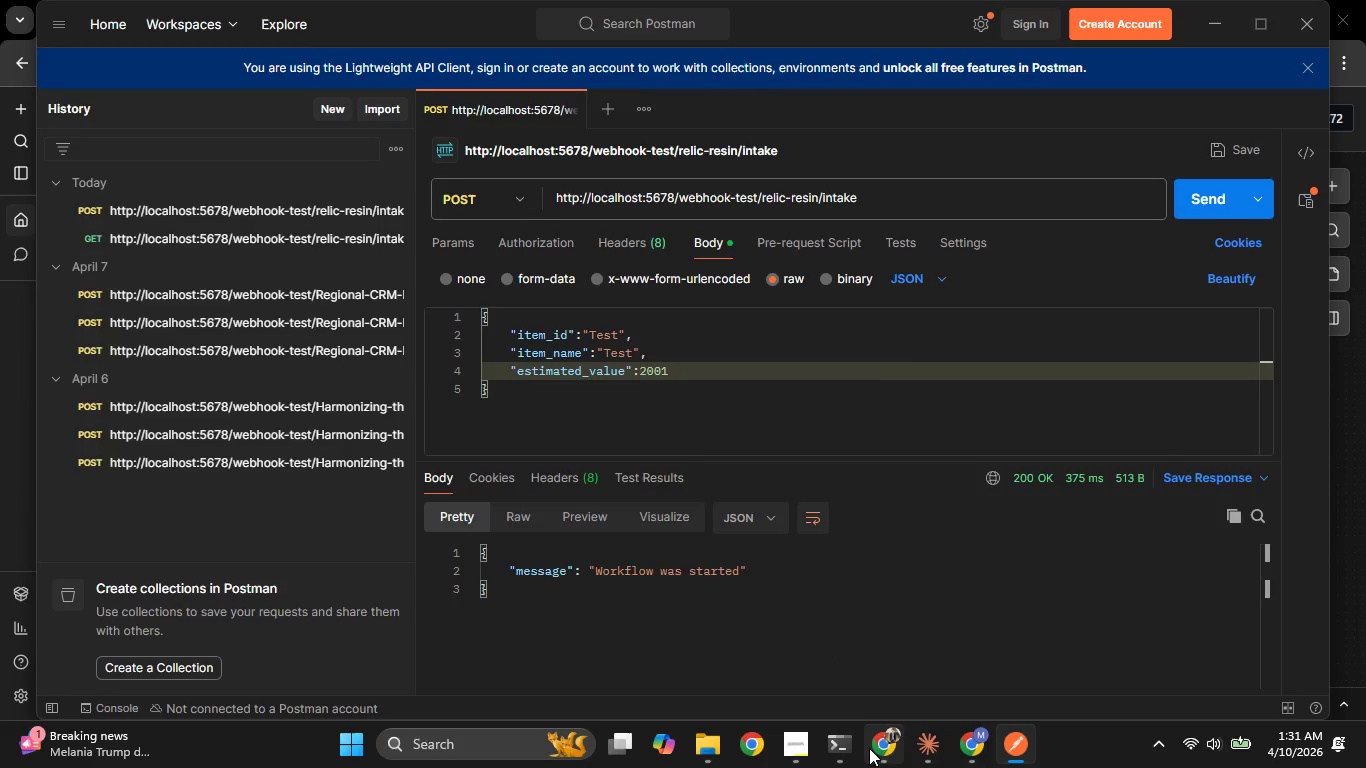 
hold_key(key=Space, duration=1.52)
 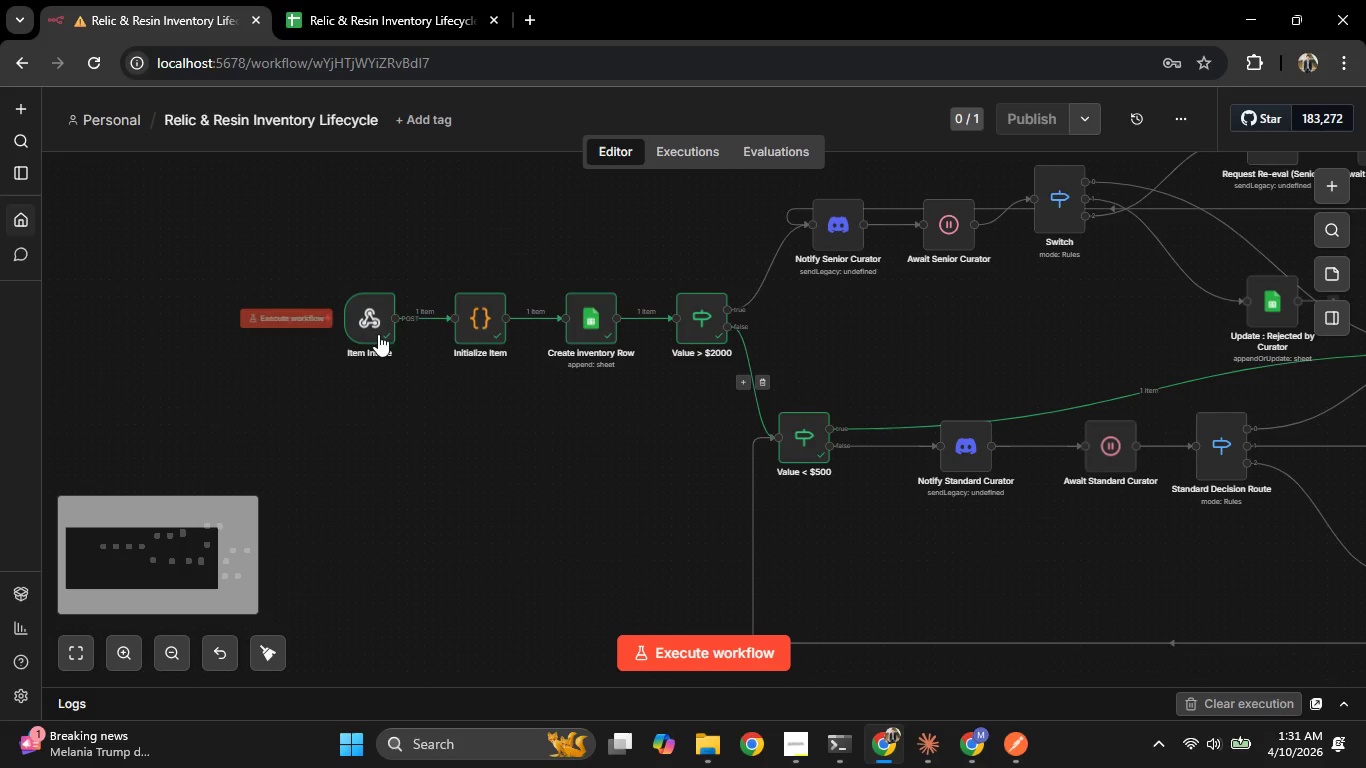 
left_click_drag(start_coordinate=[465, 358], to_coordinate=[1000, 383])
 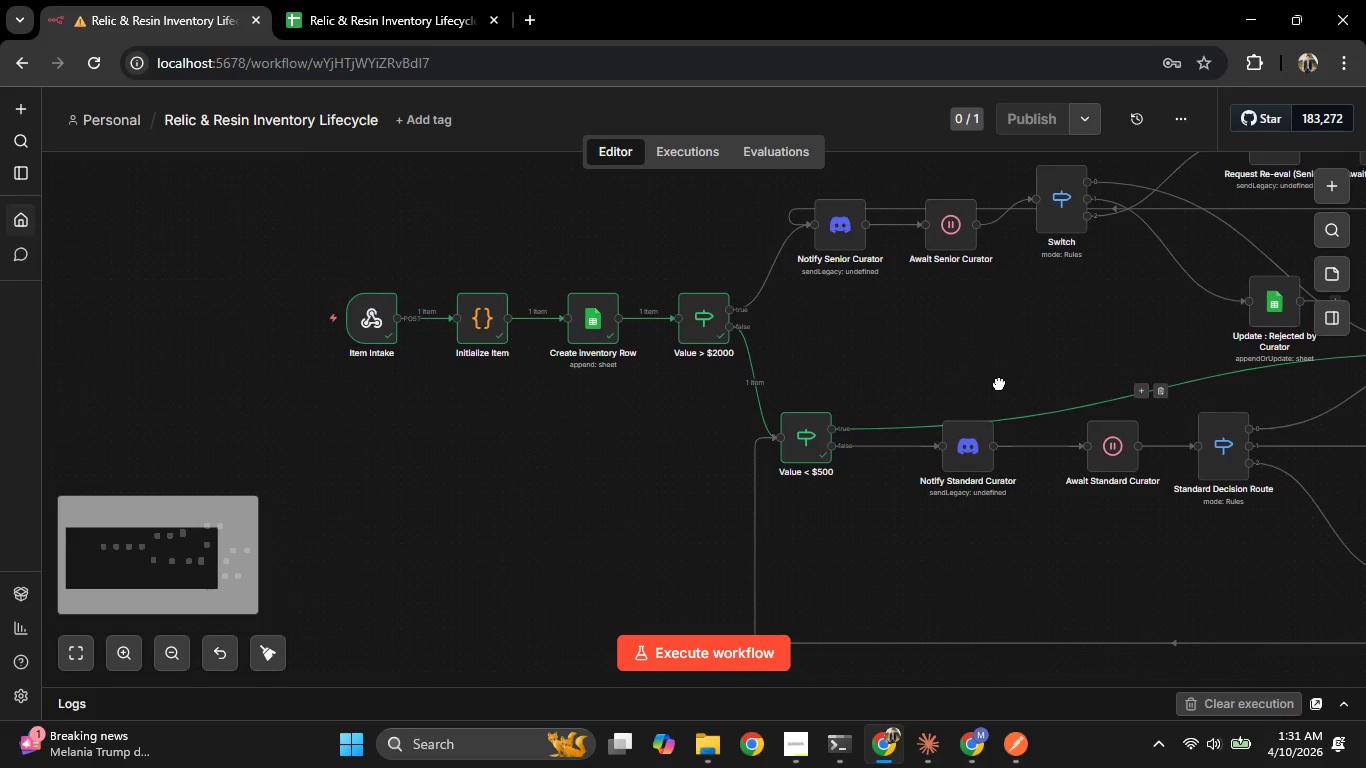 
key(Space)
 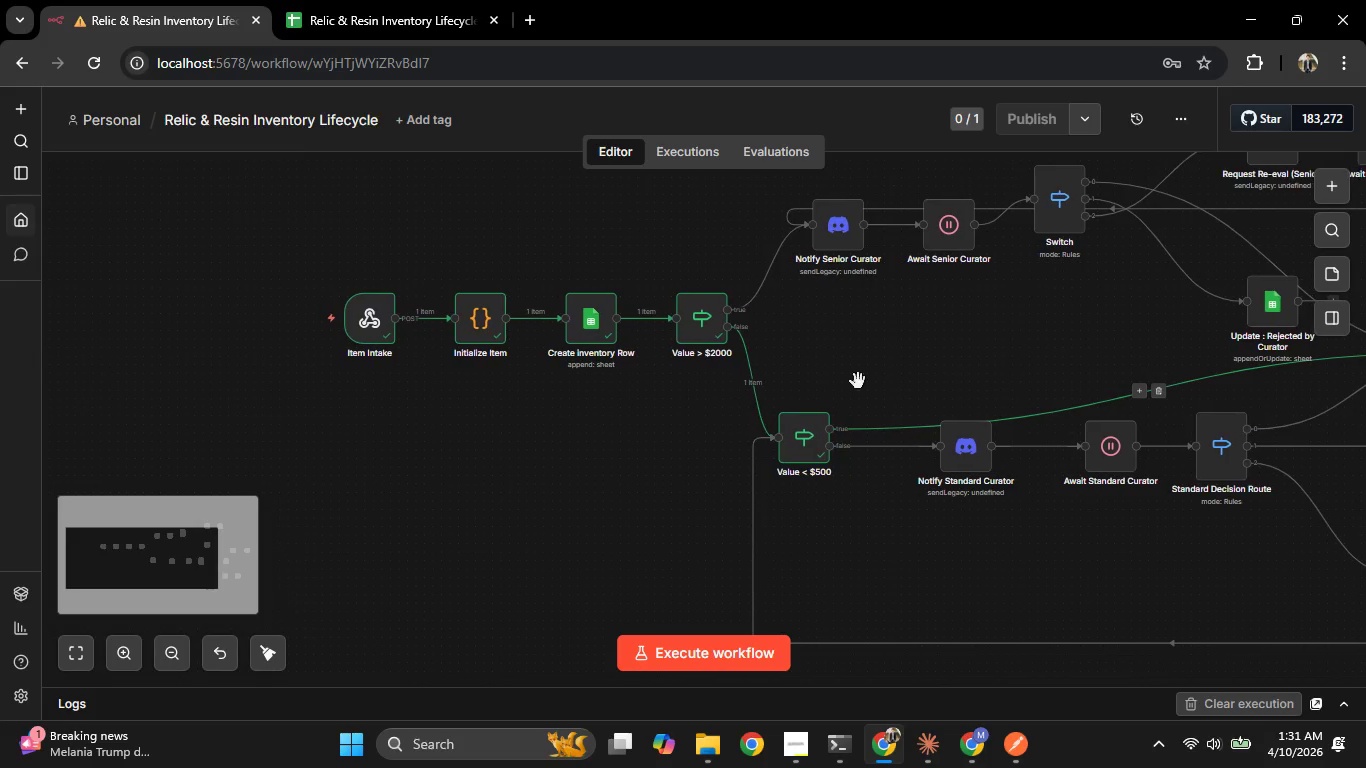 
key(Space)
 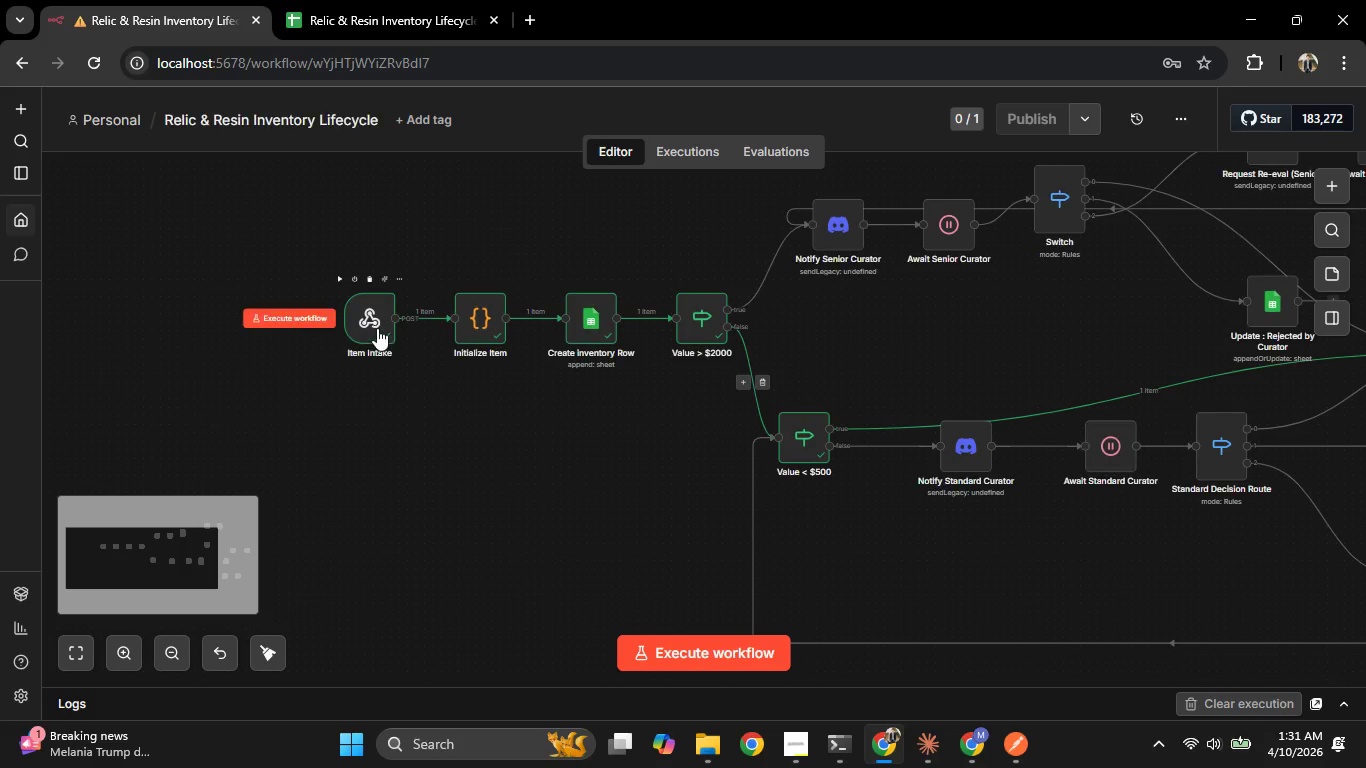 
double_click([378, 328])
 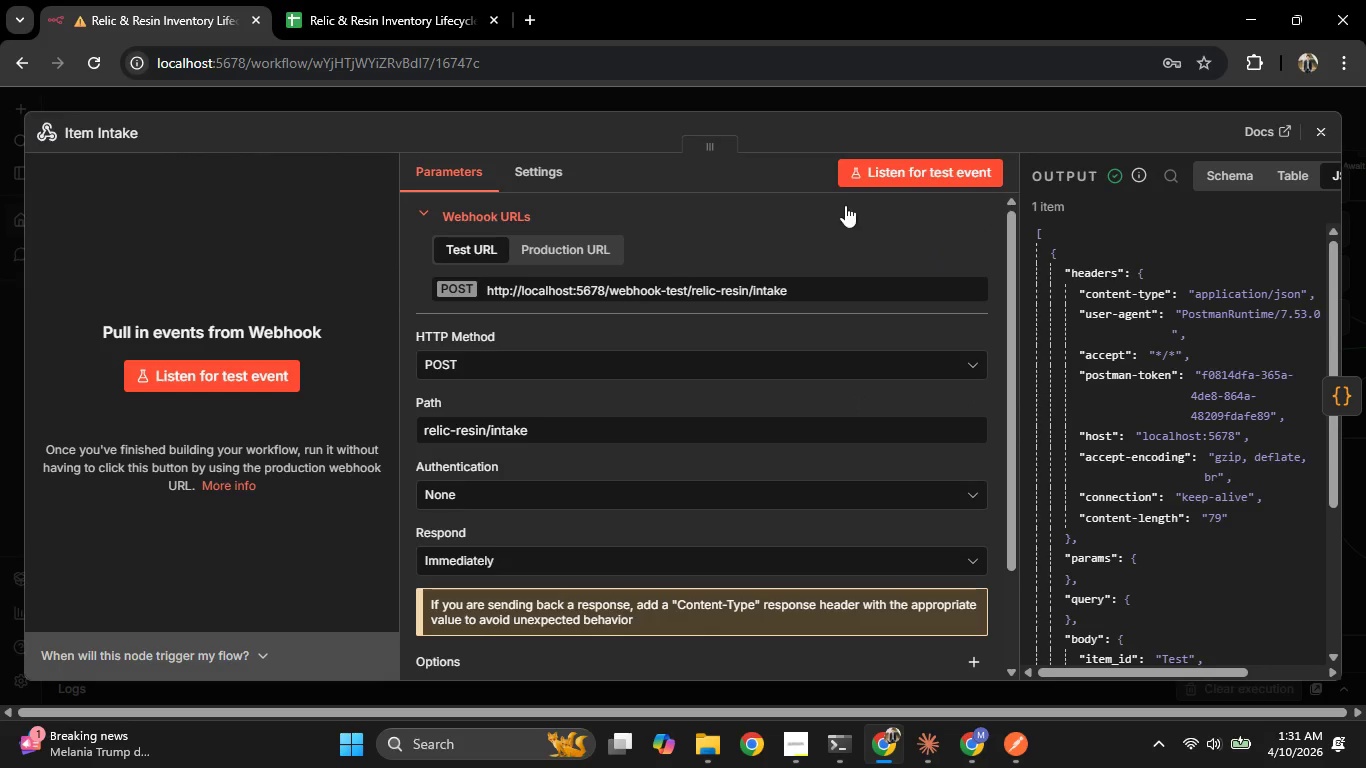 
left_click([870, 172])
 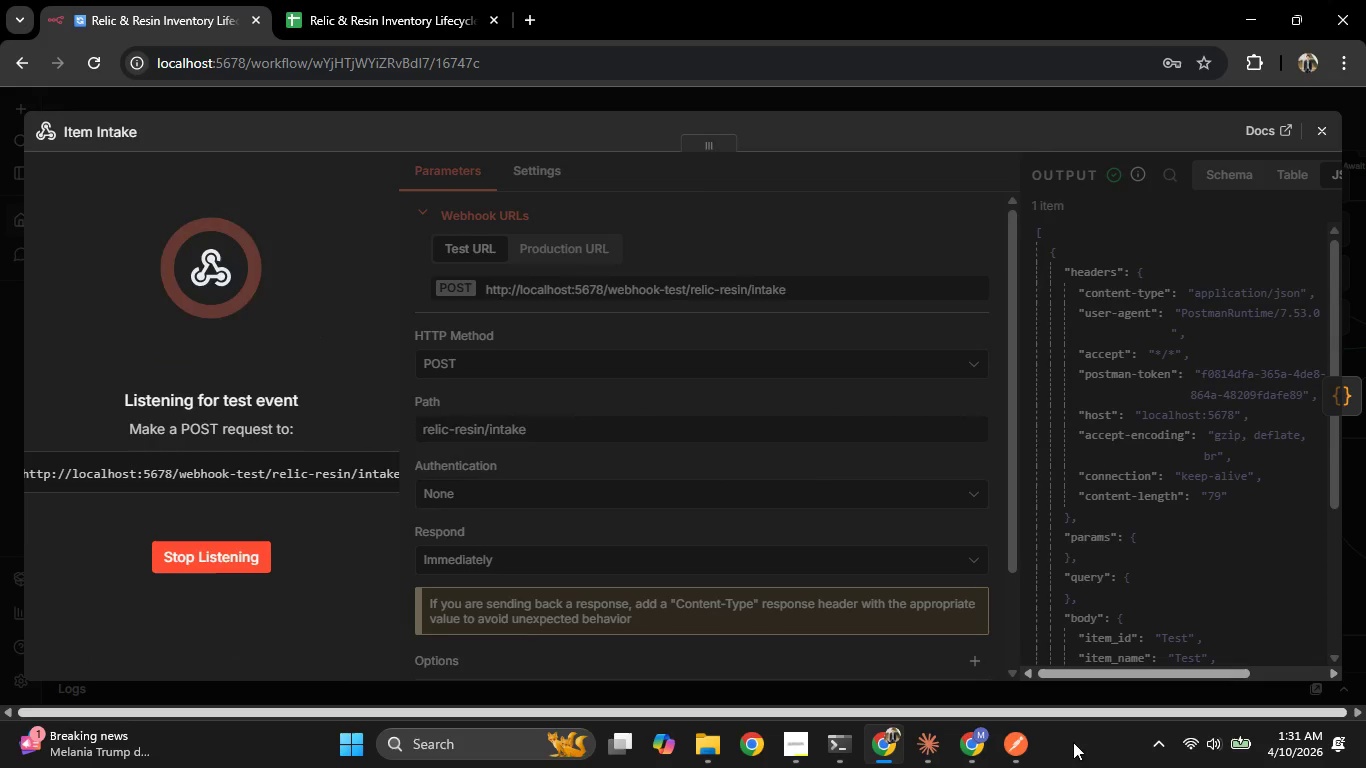 
left_click([997, 750])
 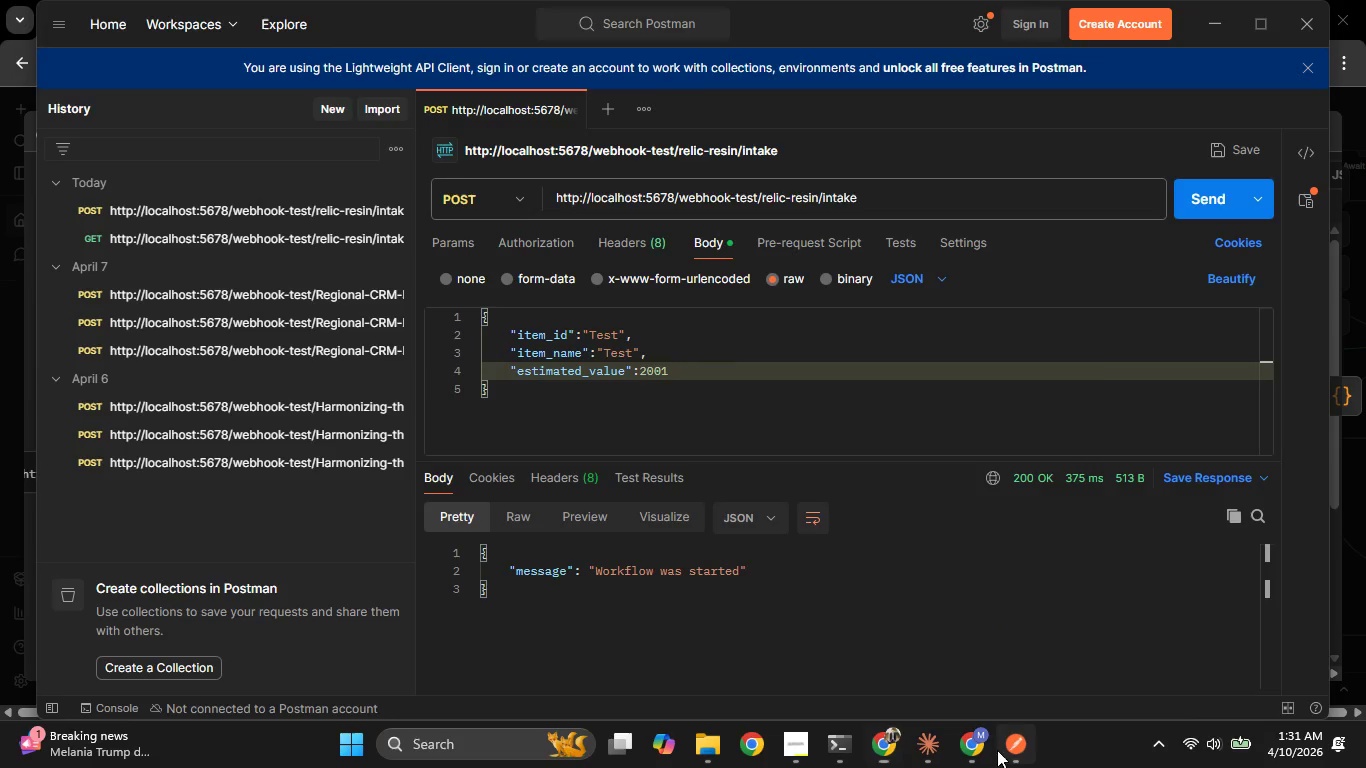 
key(Space)
 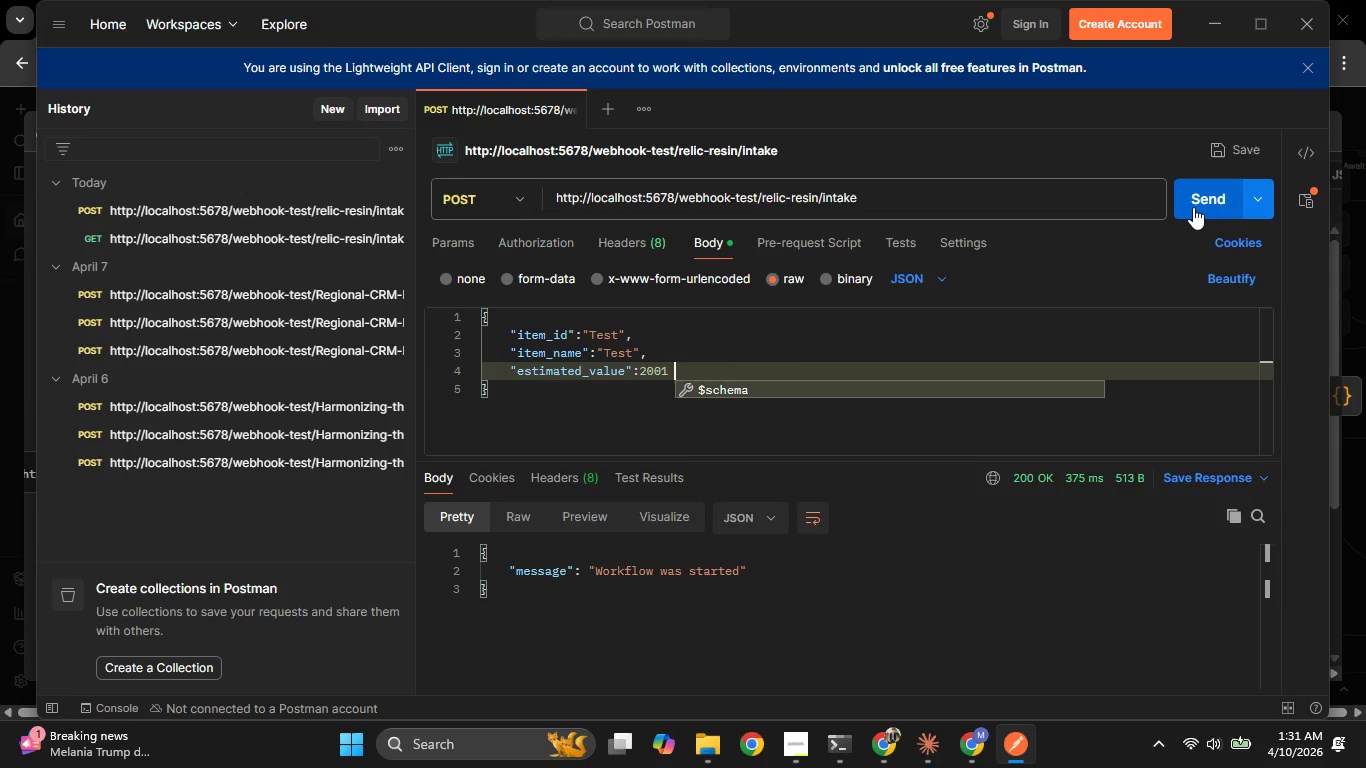 
left_click([1193, 206])
 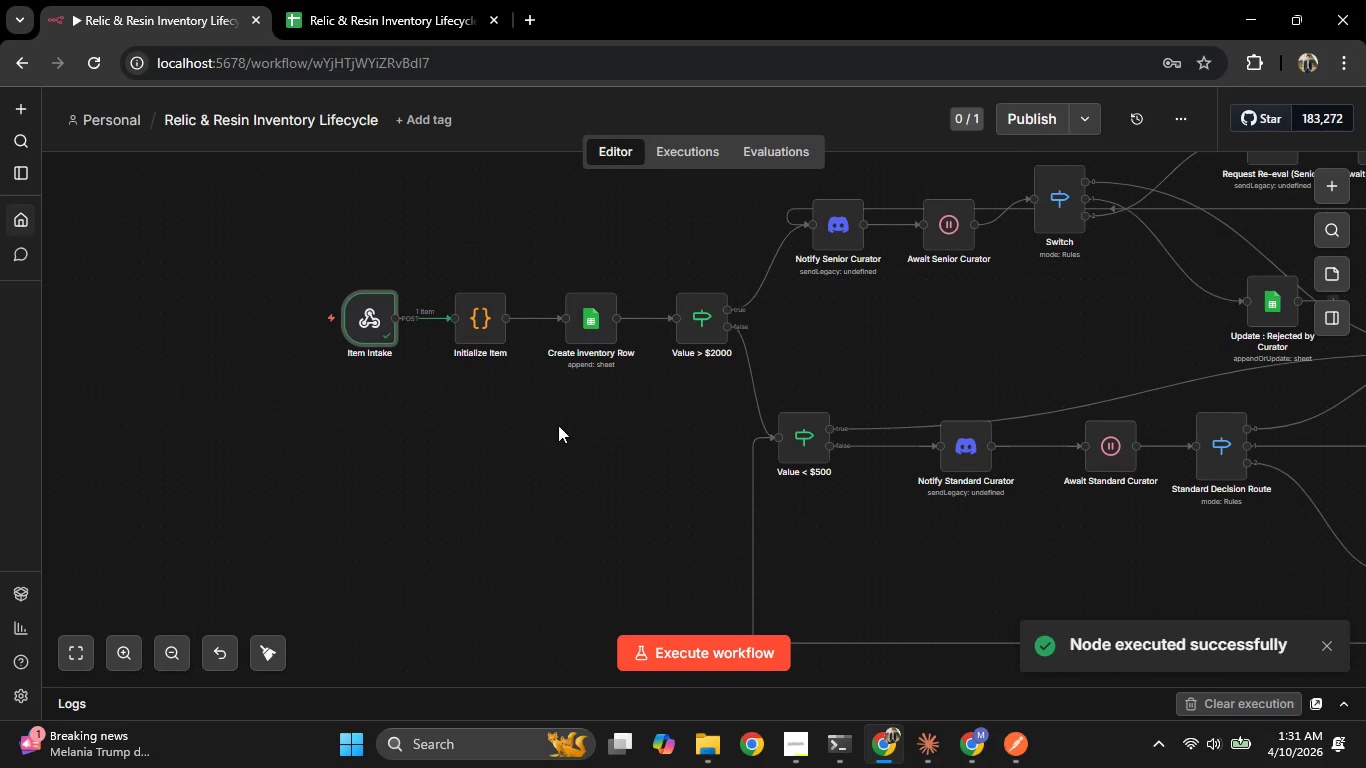 
left_click([449, 279])
 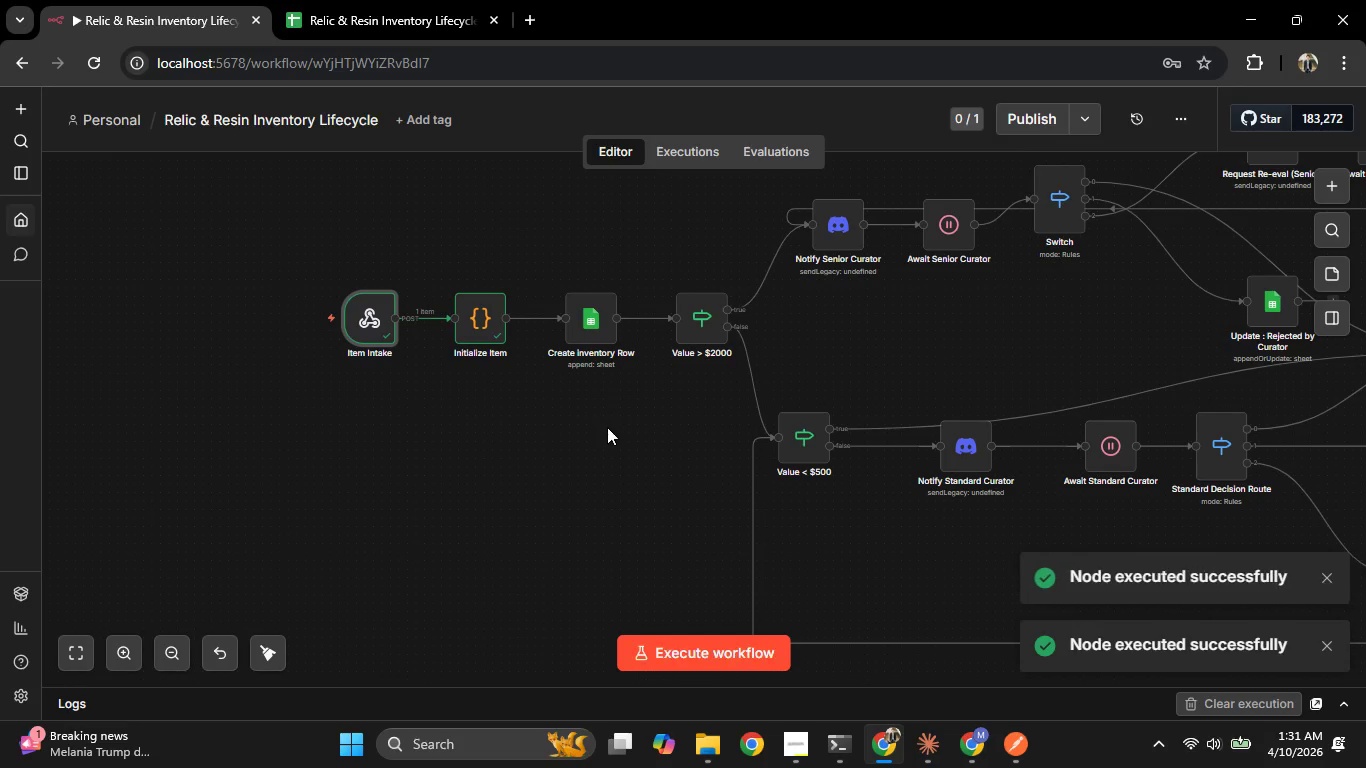 
scroll: coordinate [606, 429], scroll_direction: up, amount: 1.0
 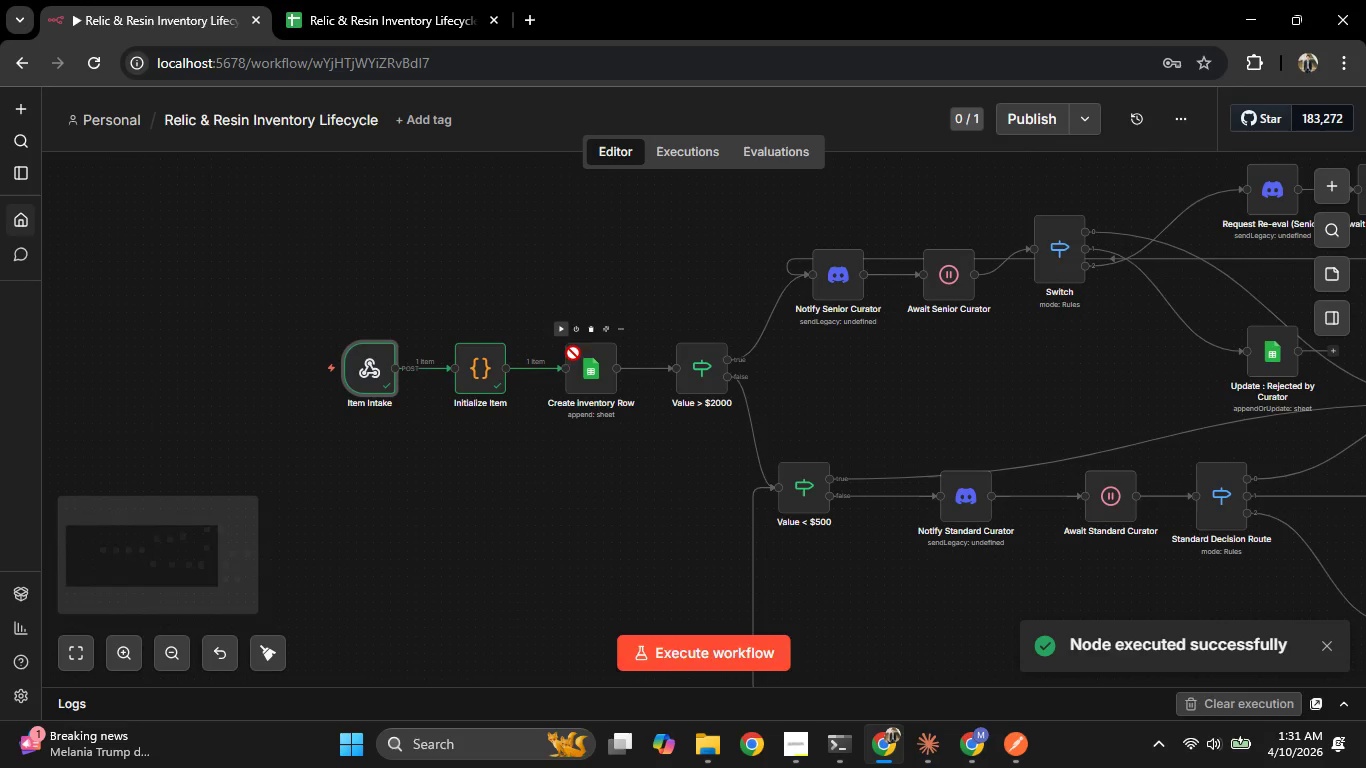 
hold_key(key=Space, duration=1.45)
 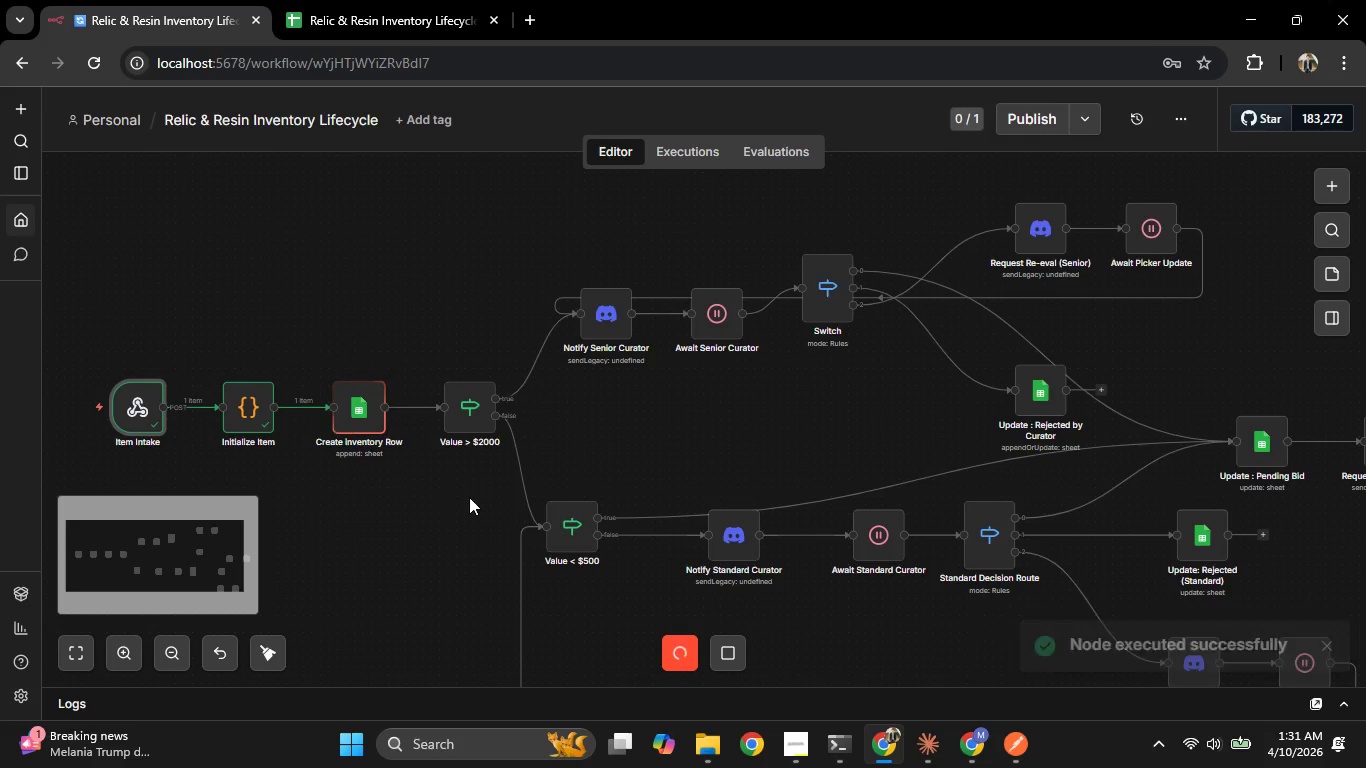 
left_click_drag(start_coordinate=[644, 462], to_coordinate=[412, 501])
 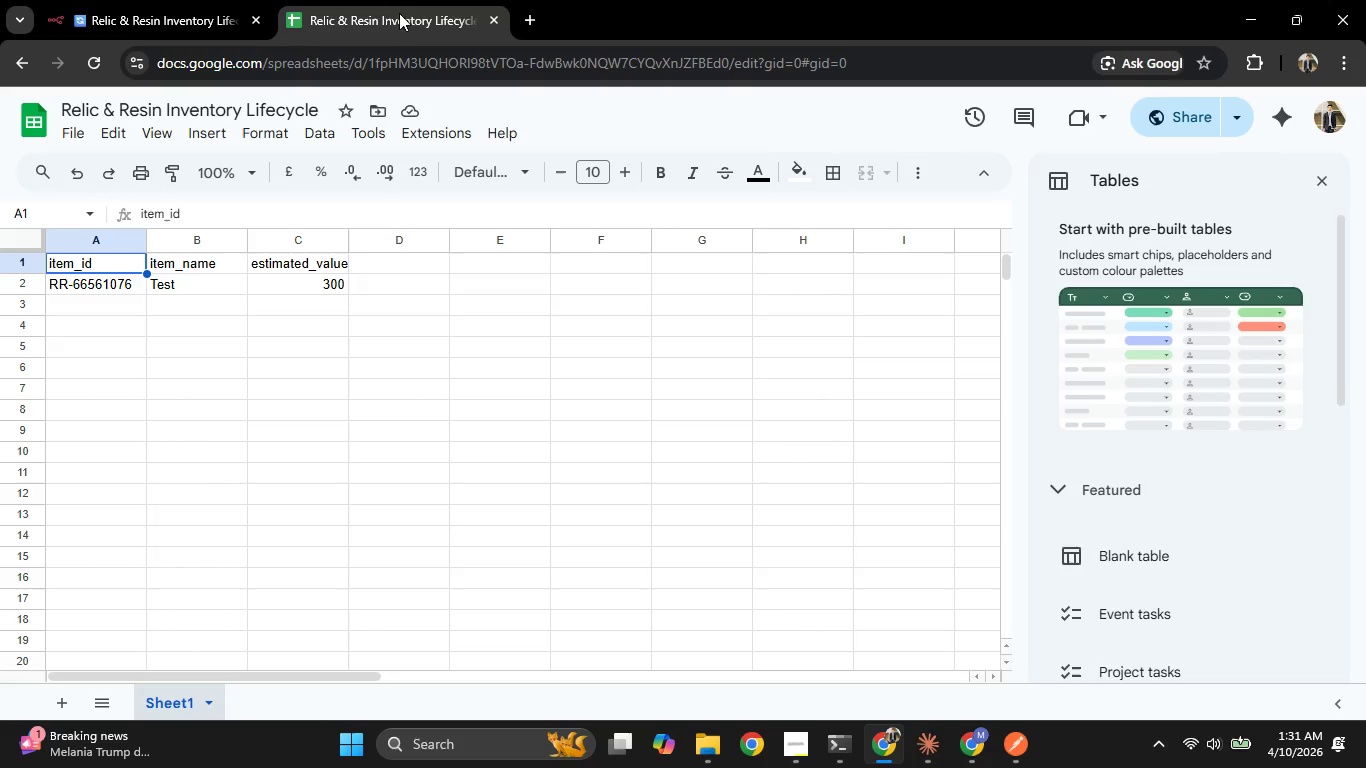 
key(Space)
 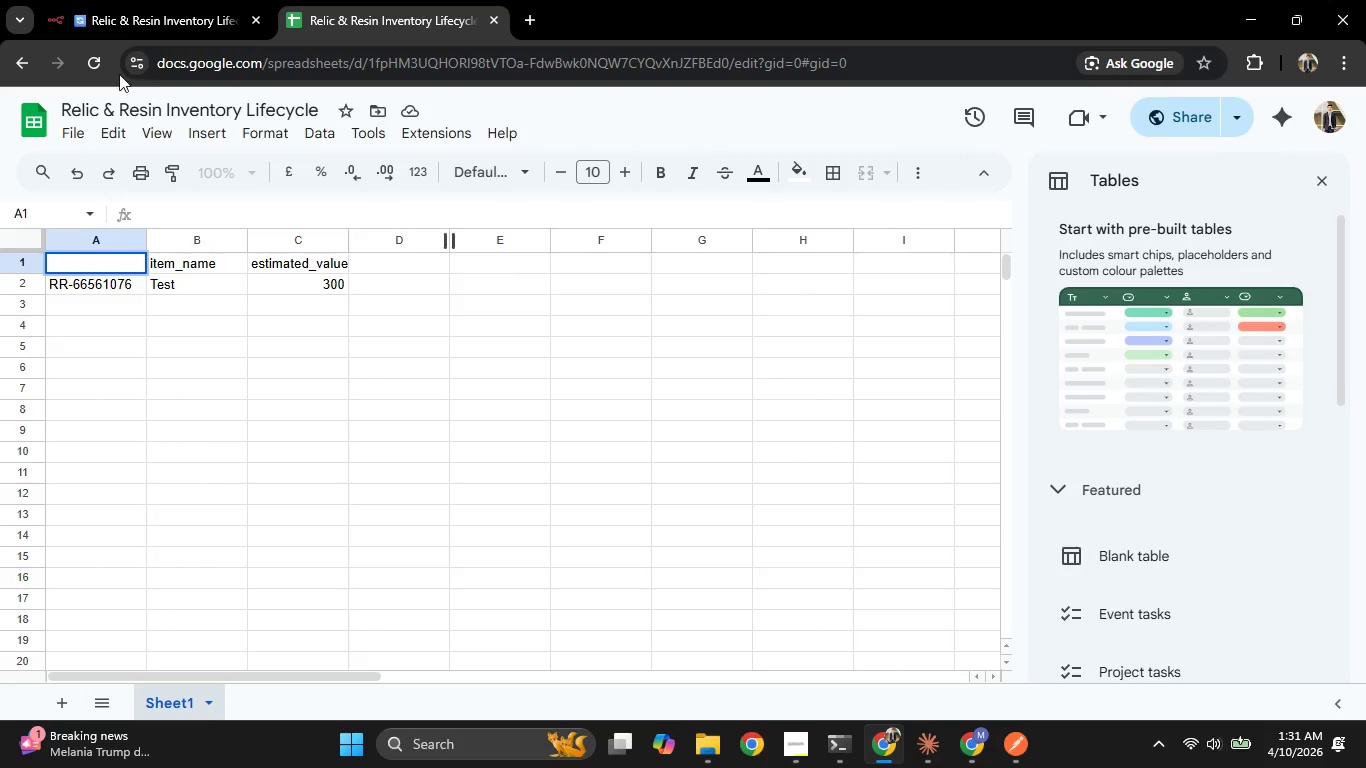 
left_click([101, 65])
 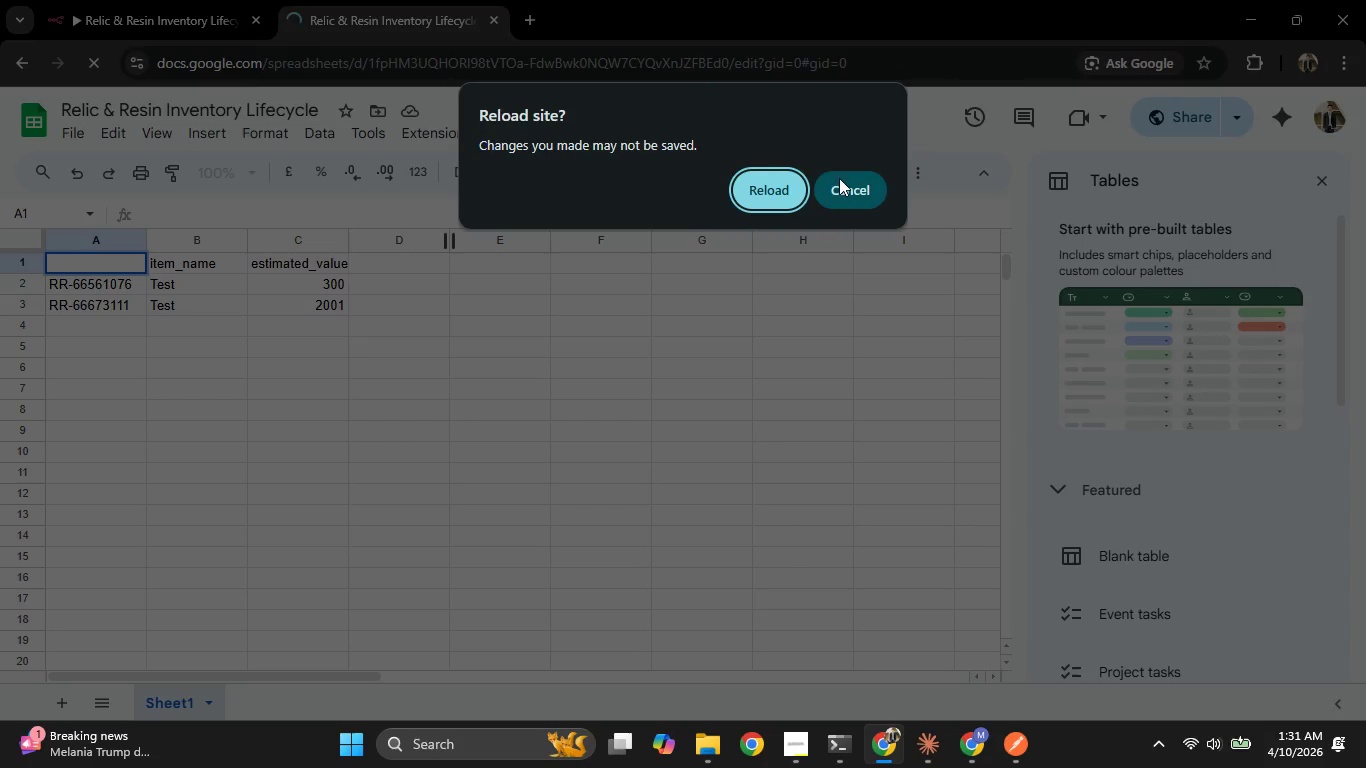 
left_click([793, 178])
 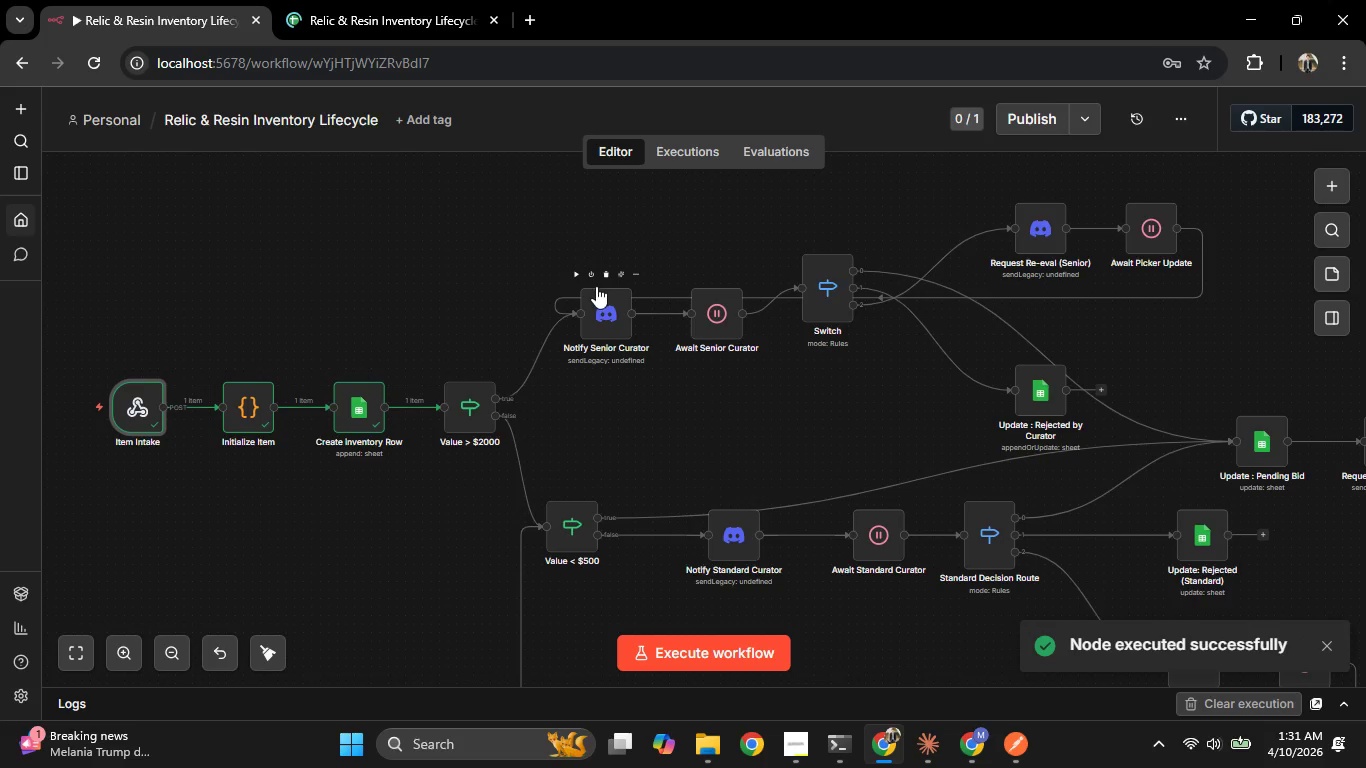 
left_click([570, 273])
 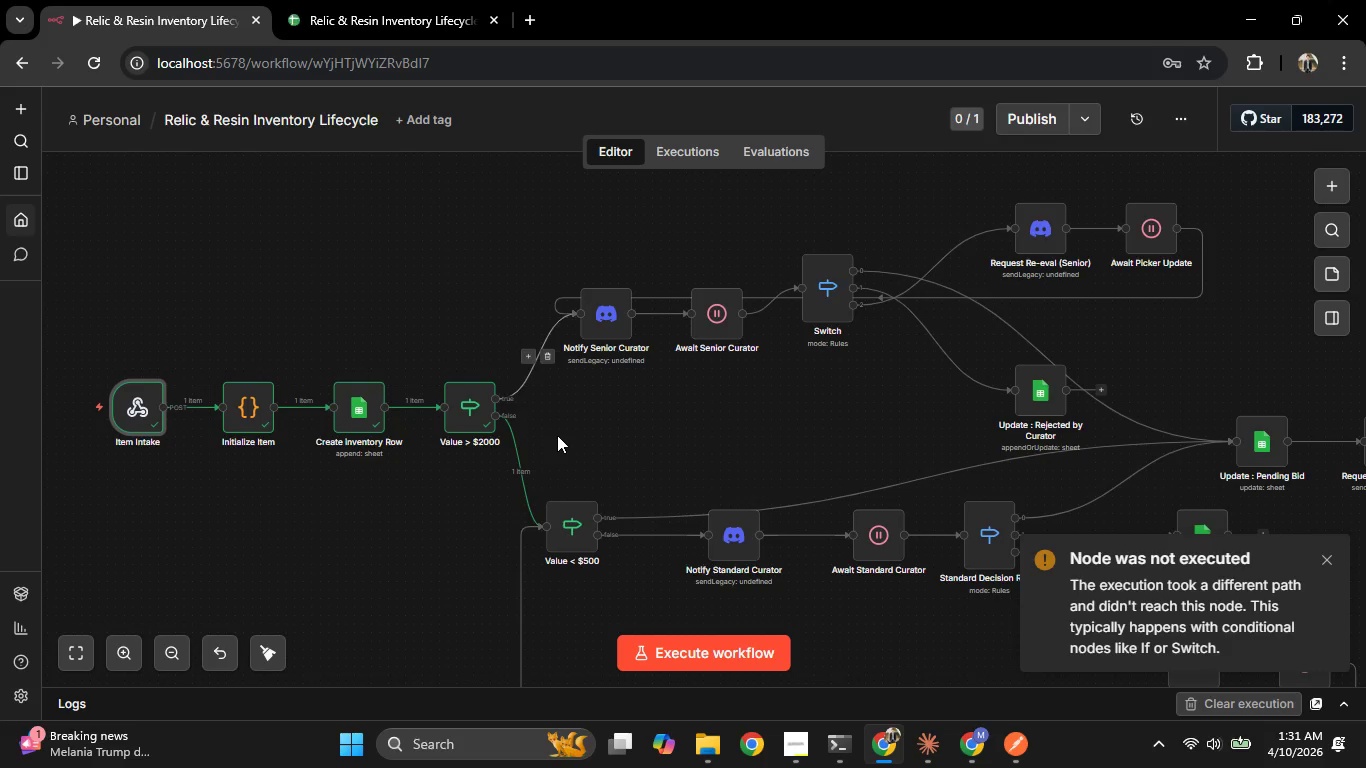 
double_click([453, 407])
 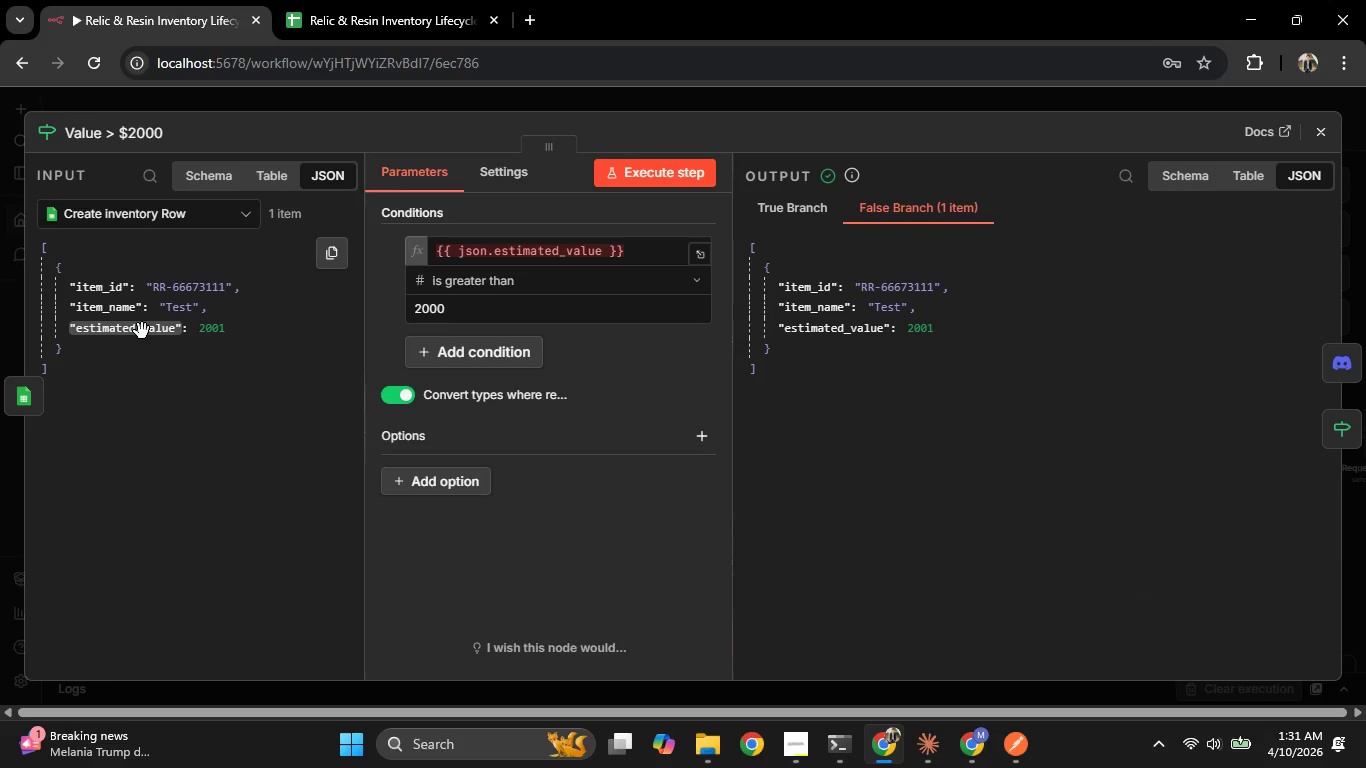 
wait(9.59)
 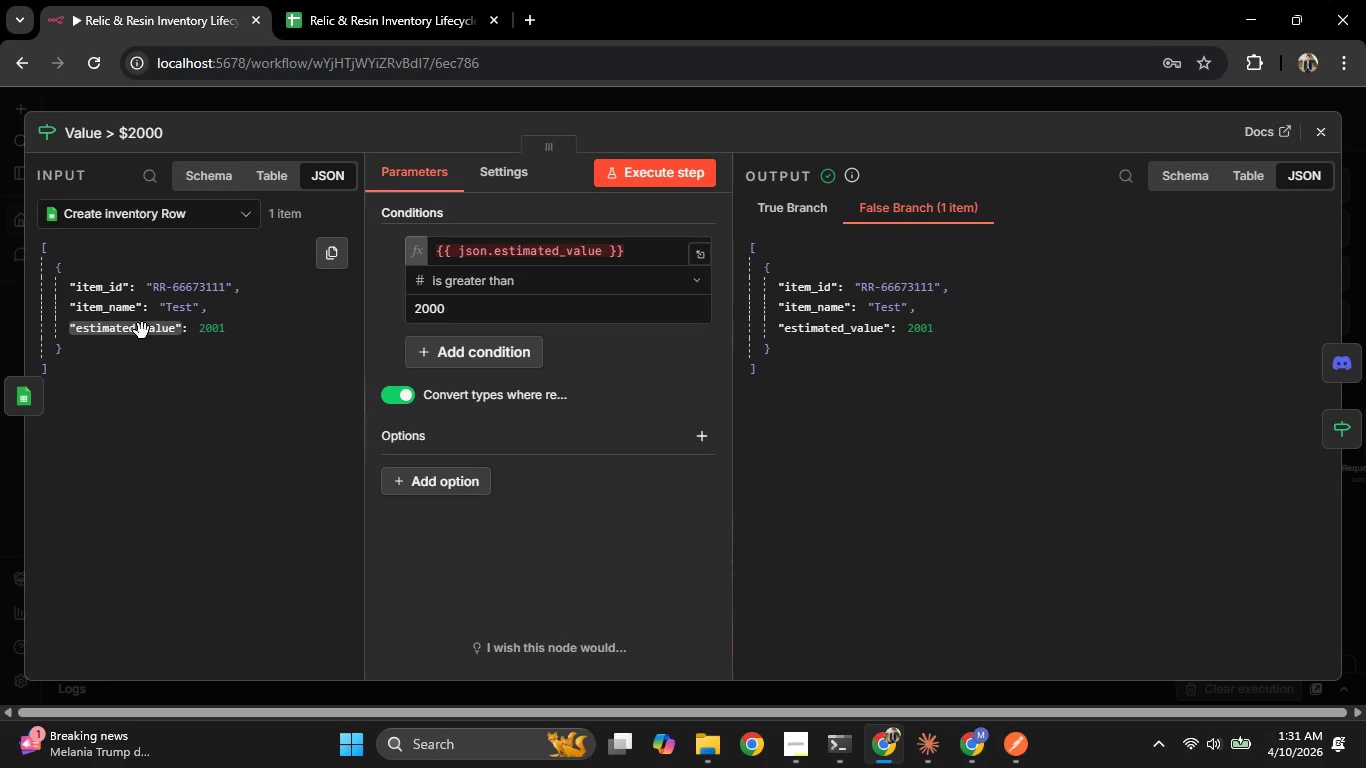 
left_click_drag(start_coordinate=[110, 334], to_coordinate=[579, 258])
 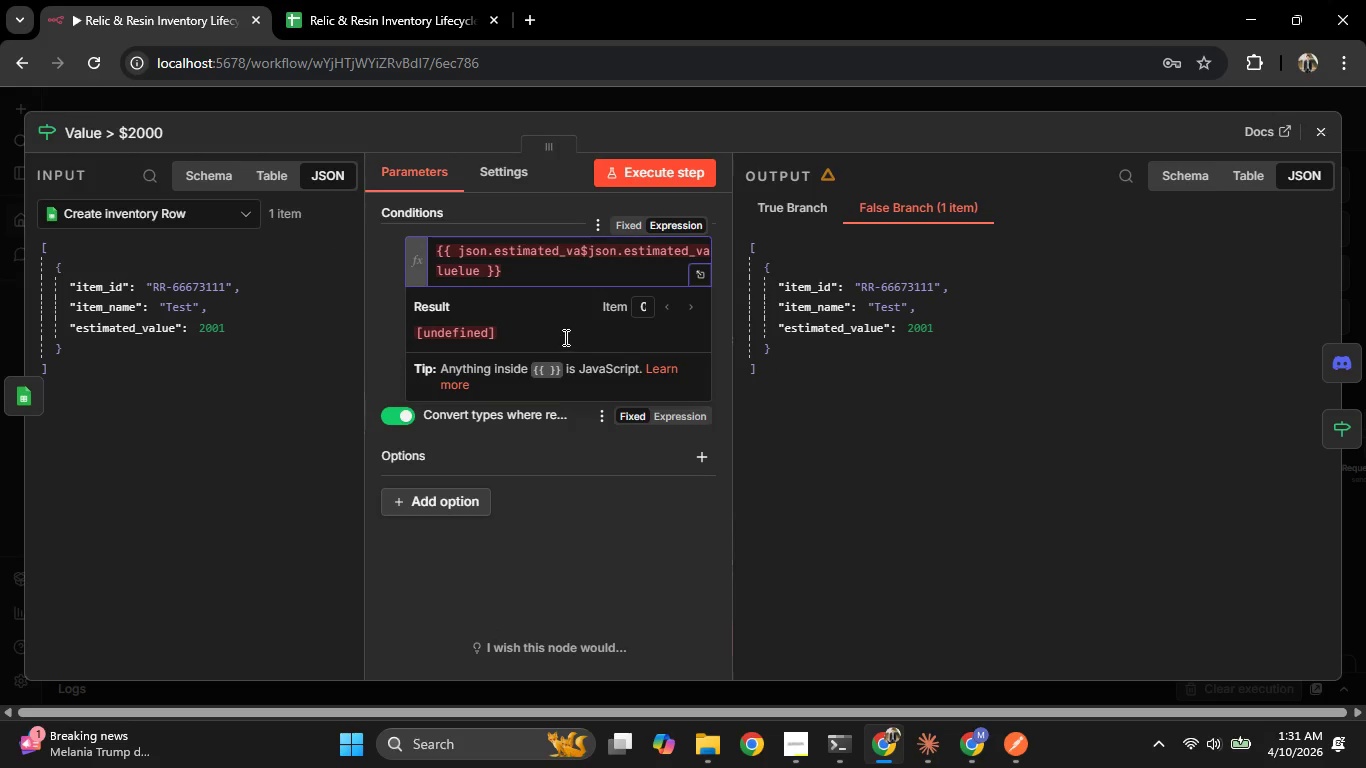 
key(Control+A)
 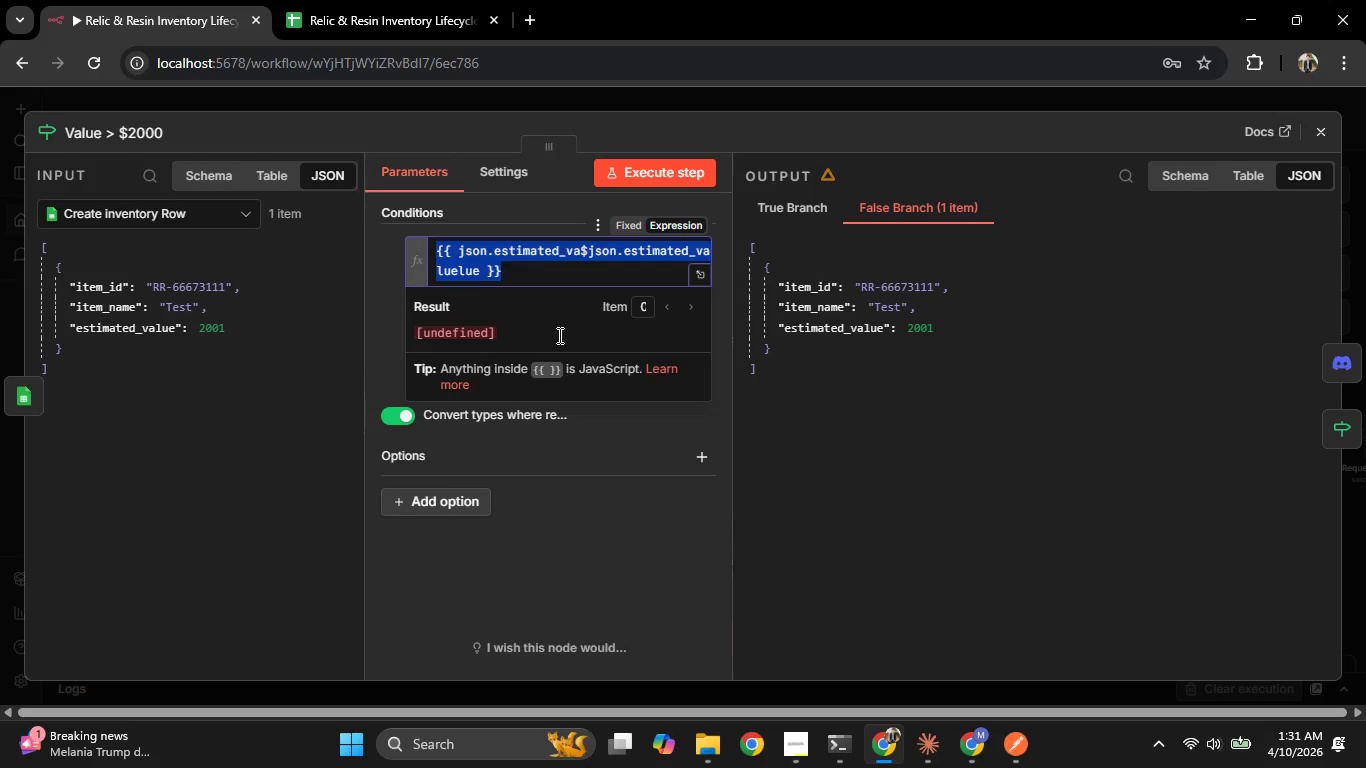 
key(Backspace)
 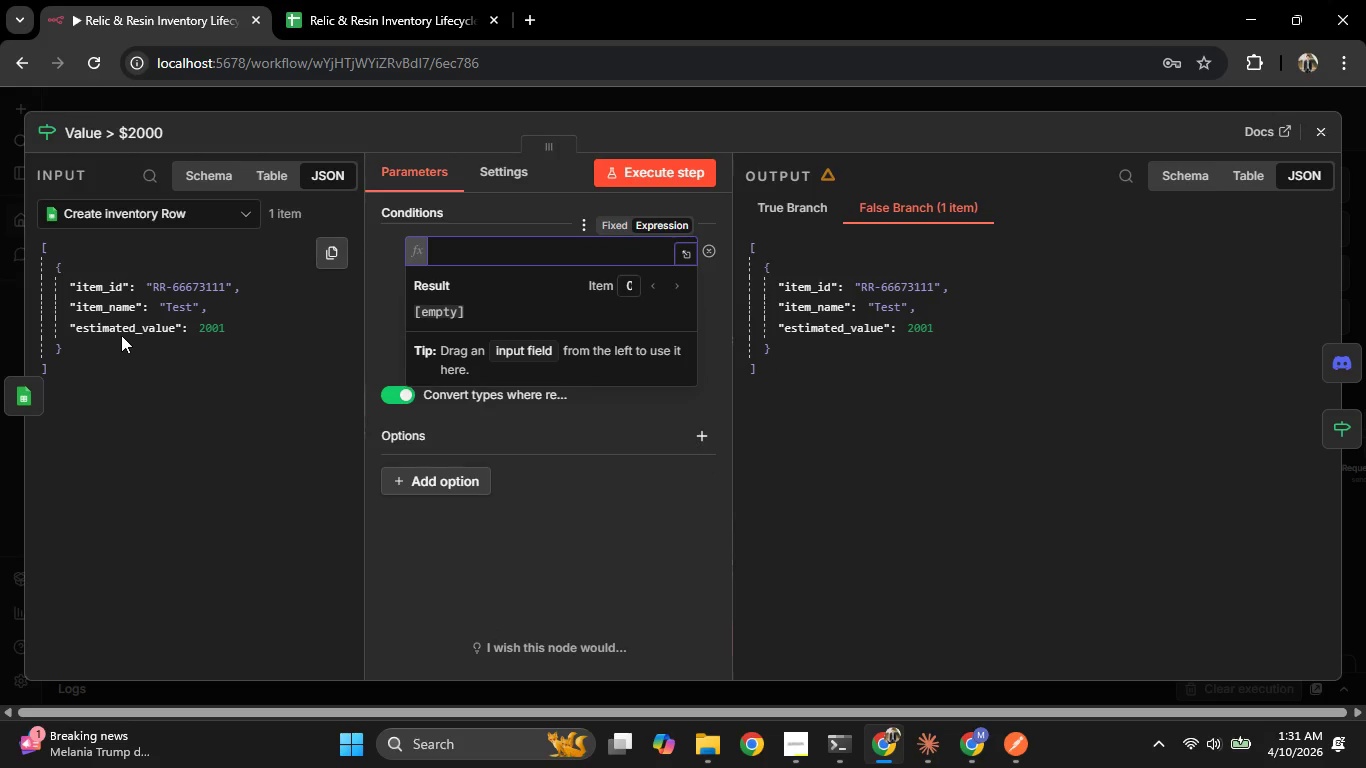 
left_click_drag(start_coordinate=[123, 331], to_coordinate=[492, 246])
 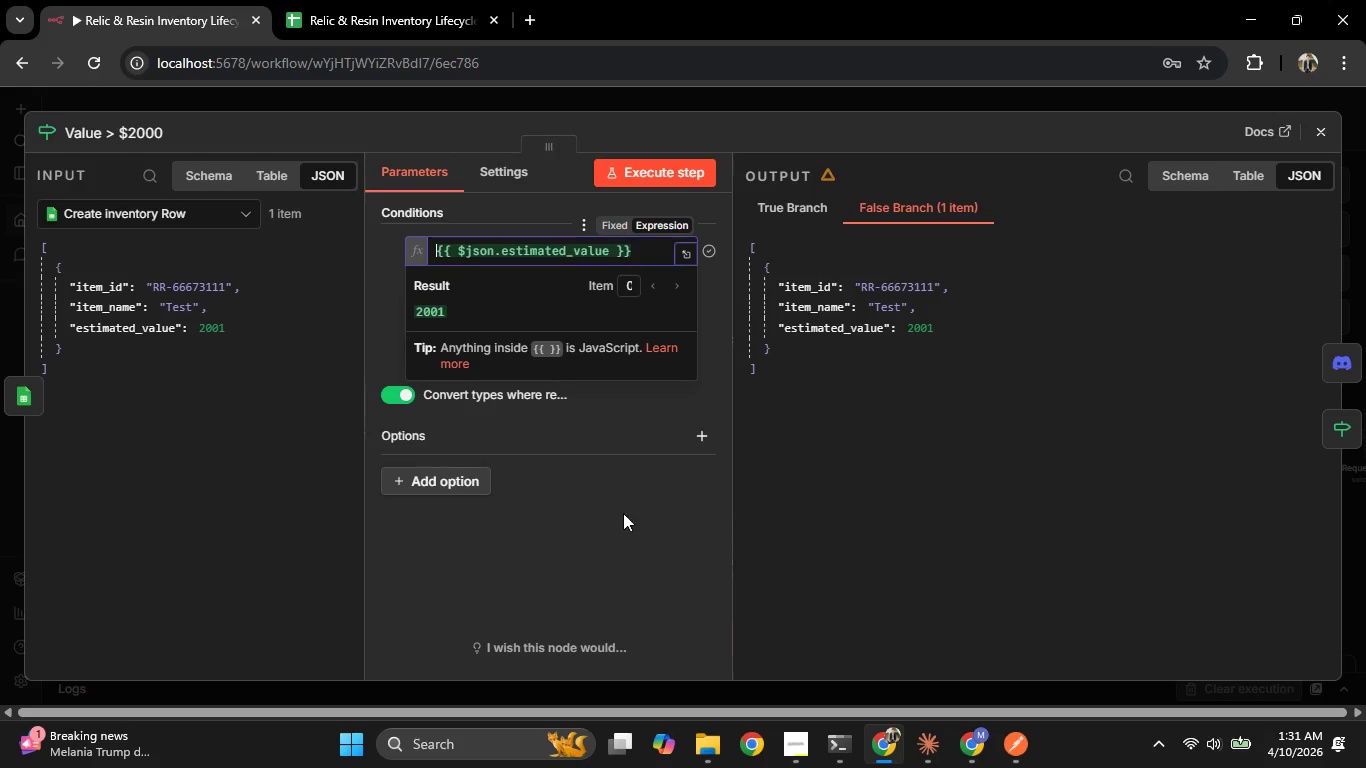 
left_click([645, 517])
 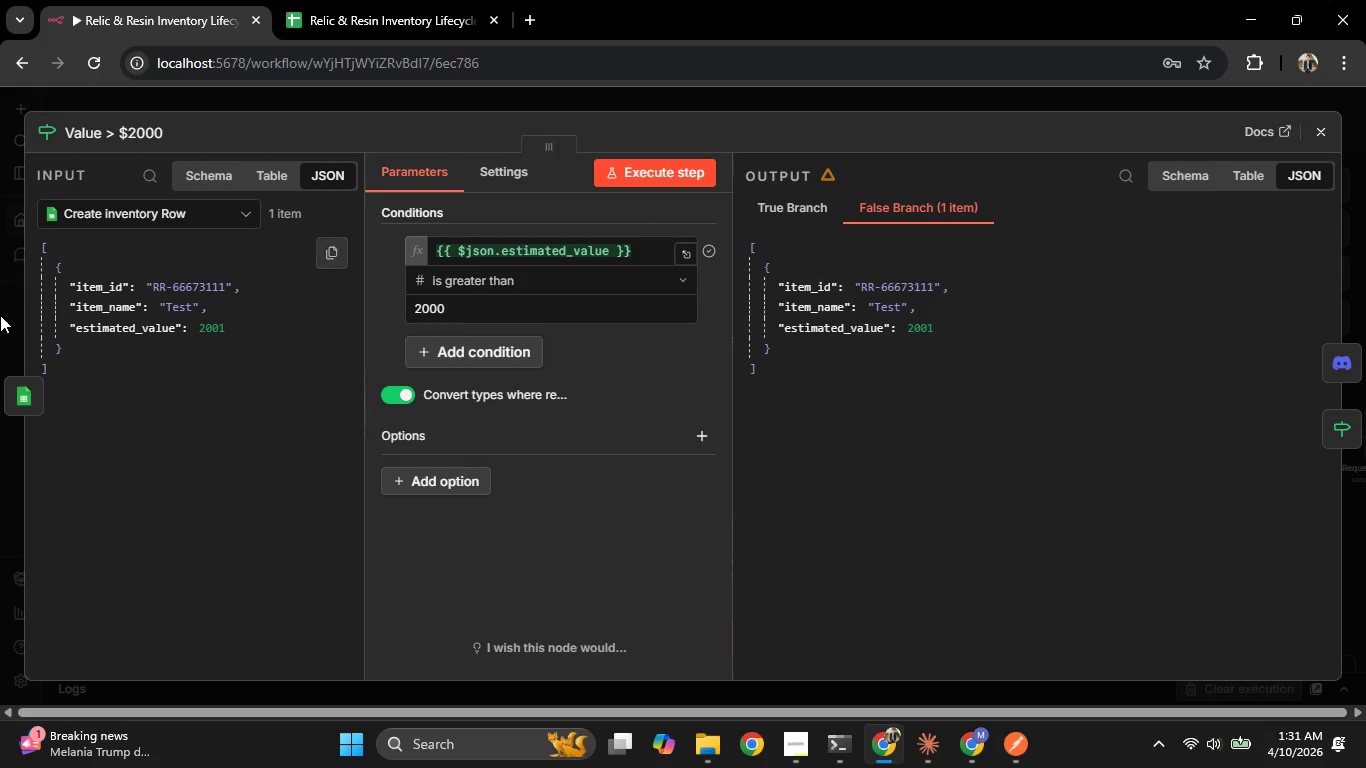 
left_click([0, 316])
 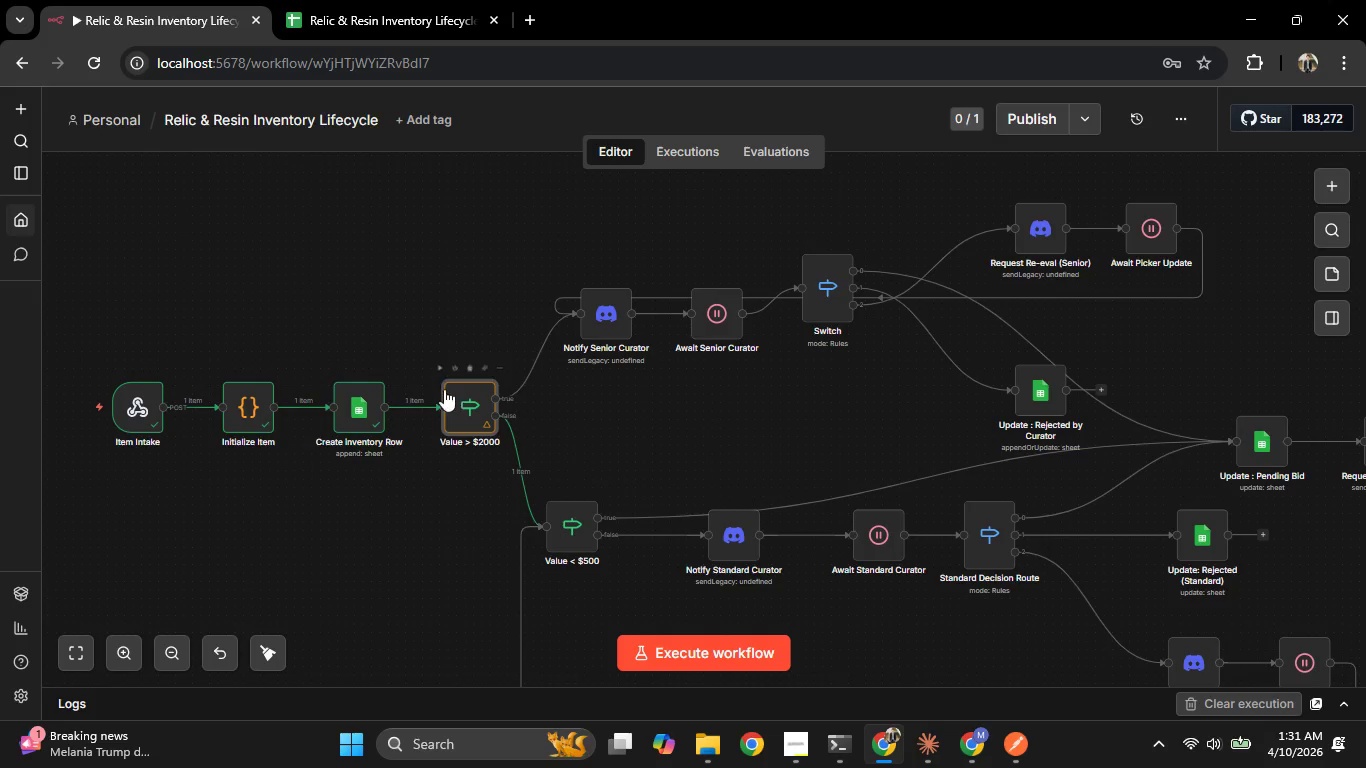 
left_click([434, 368])
 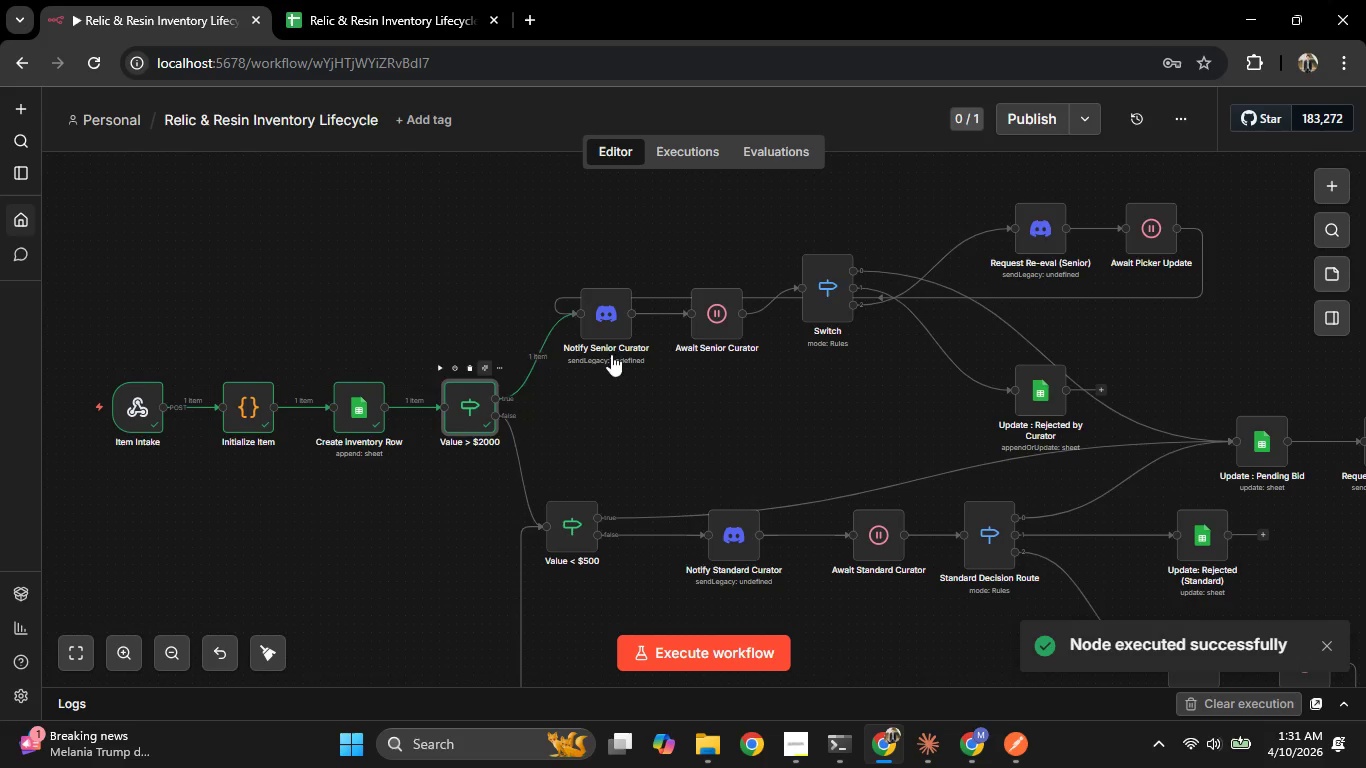 
mouse_move([577, 276])
 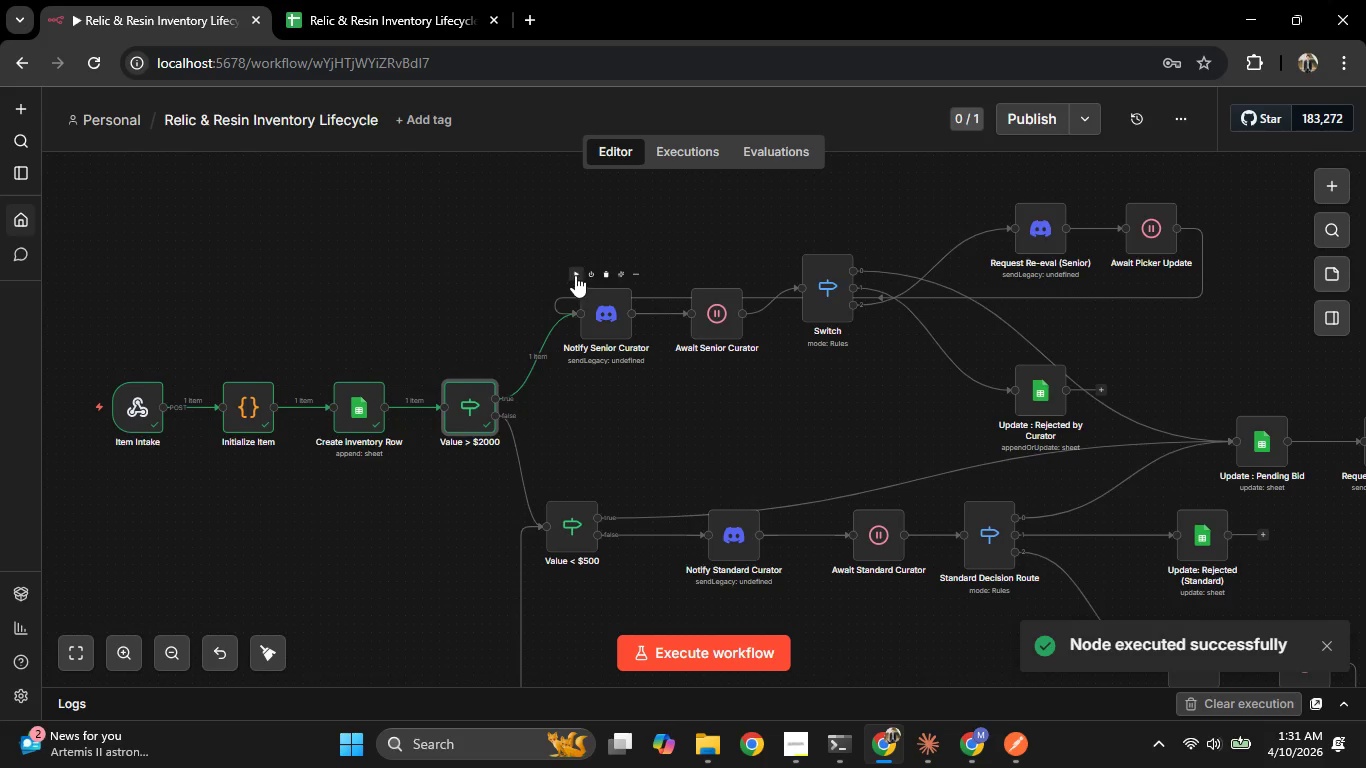 
left_click([573, 275])
 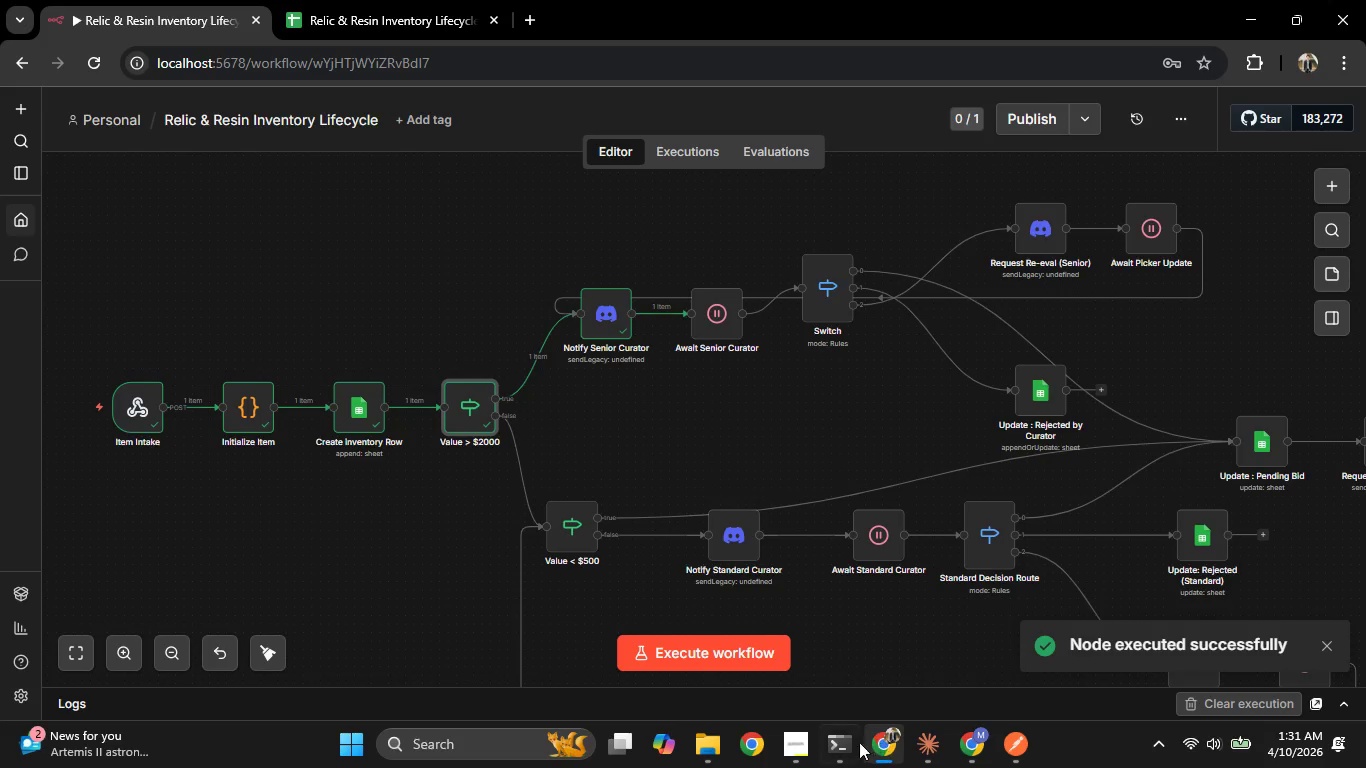 
left_click([971, 748])
 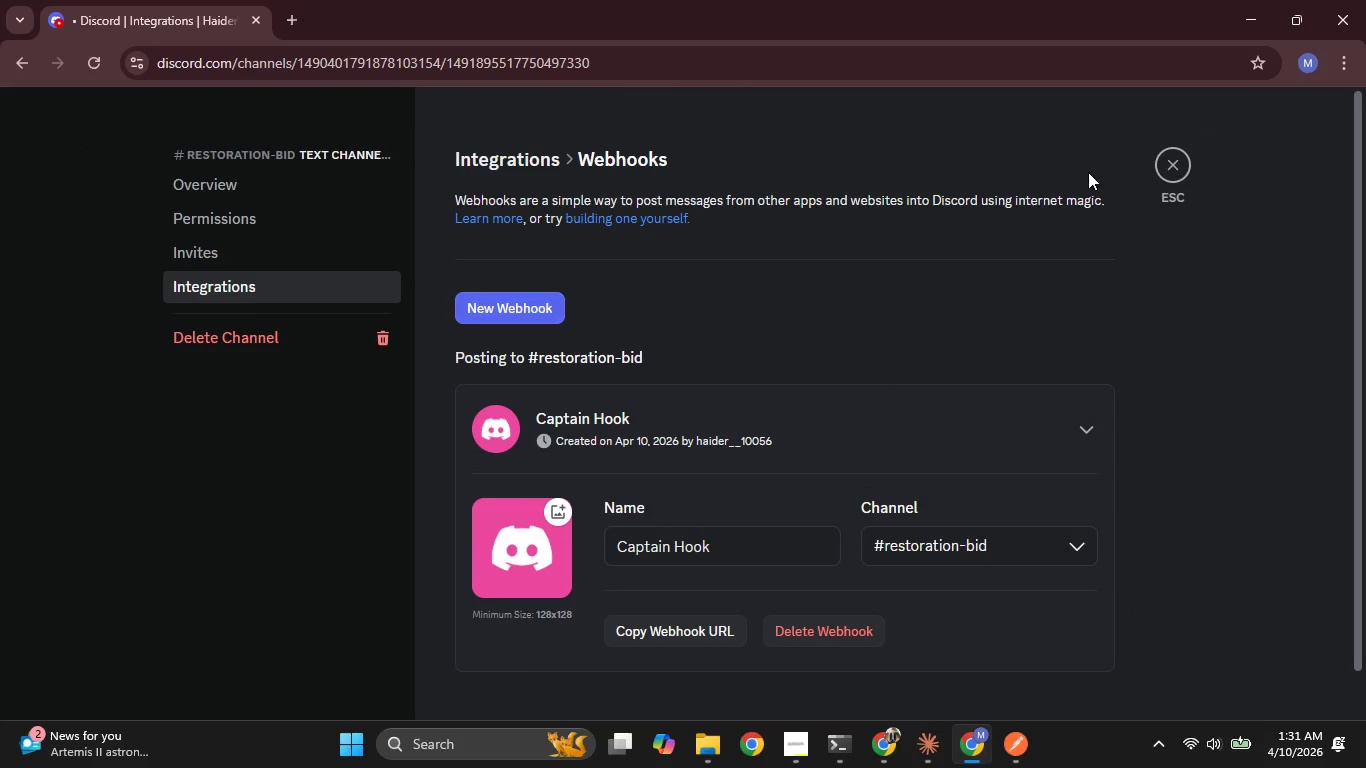 
left_click([1181, 164])
 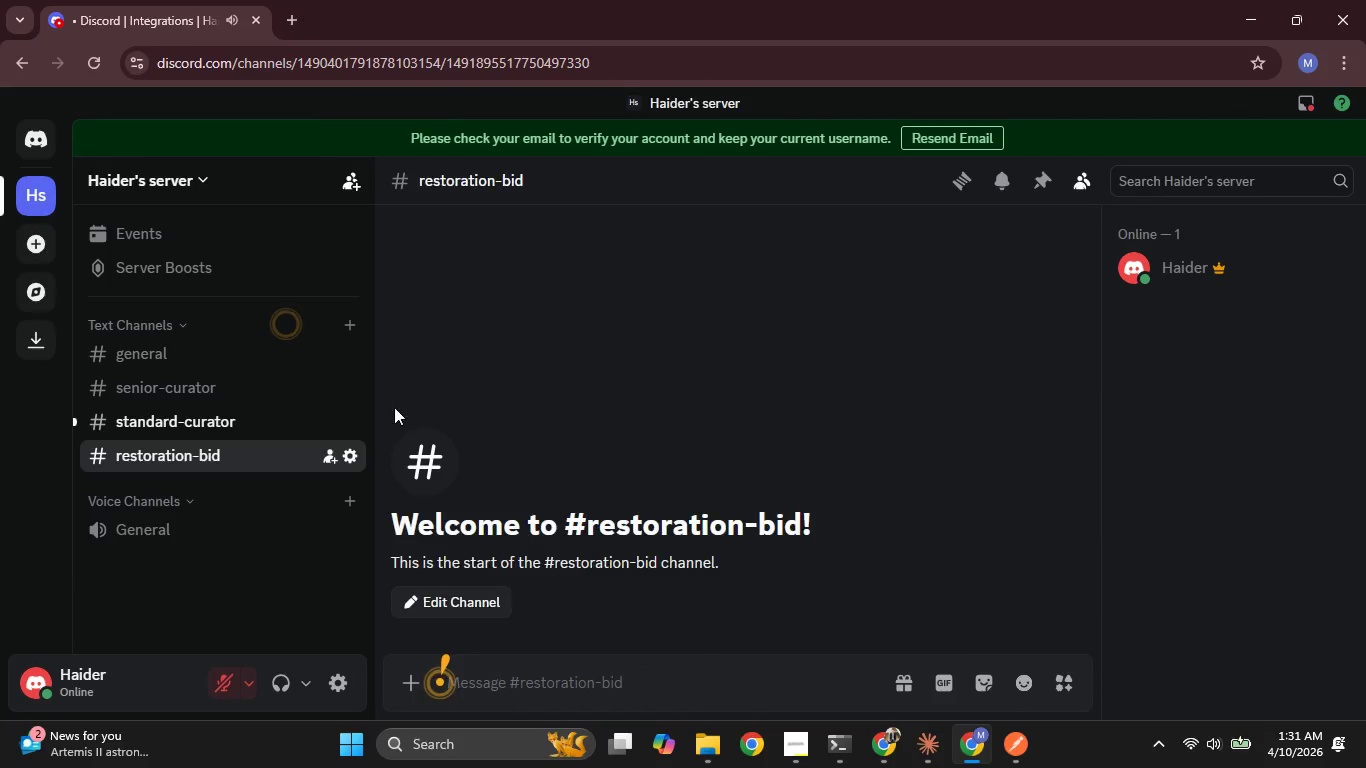 
mouse_move([311, 421])
 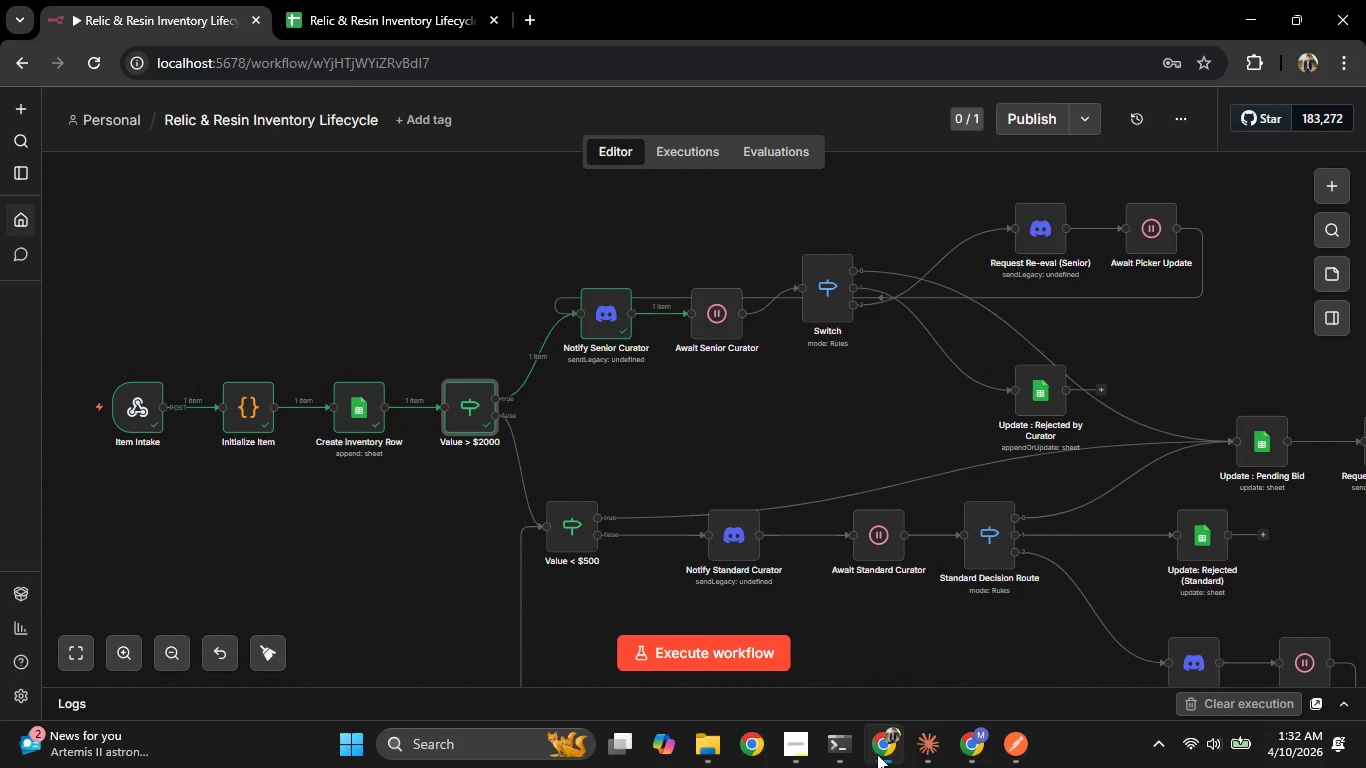 
wait(5.4)
 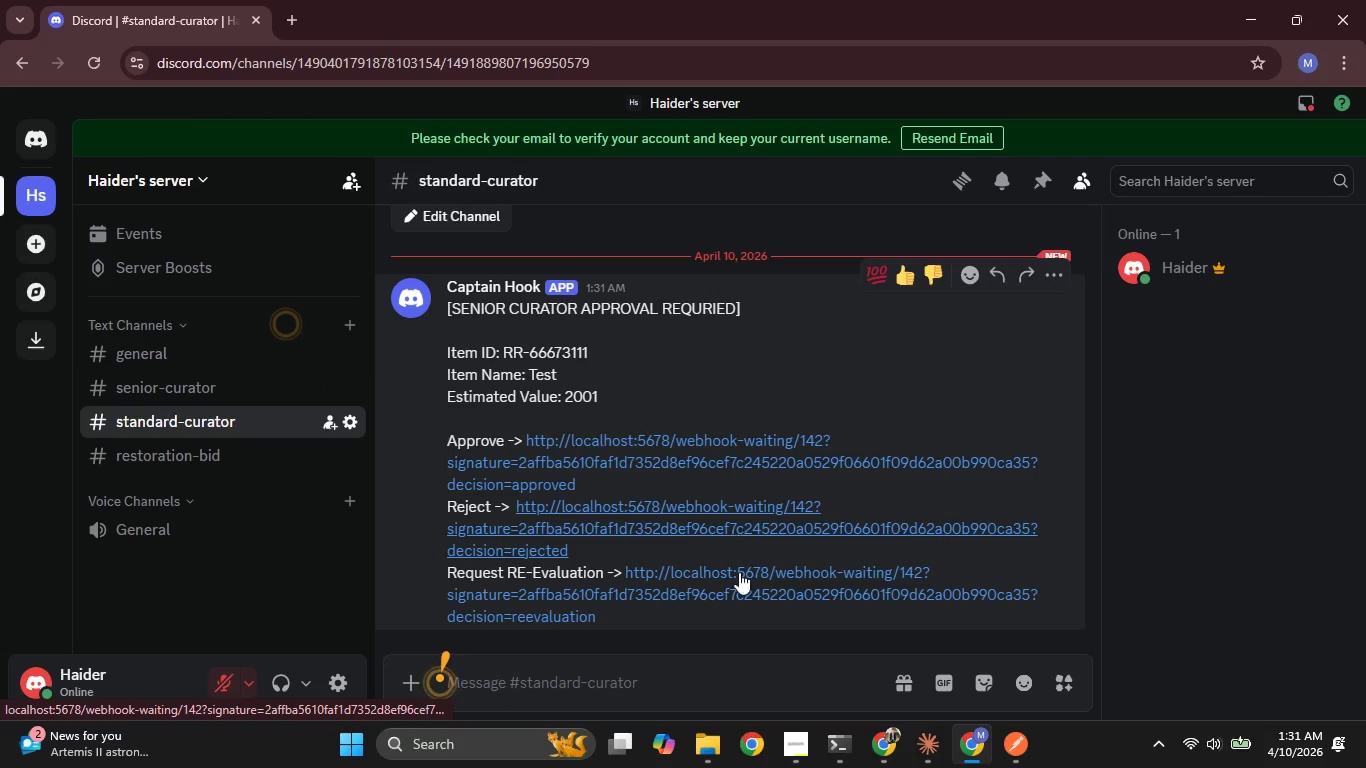 
left_click([691, 277])
 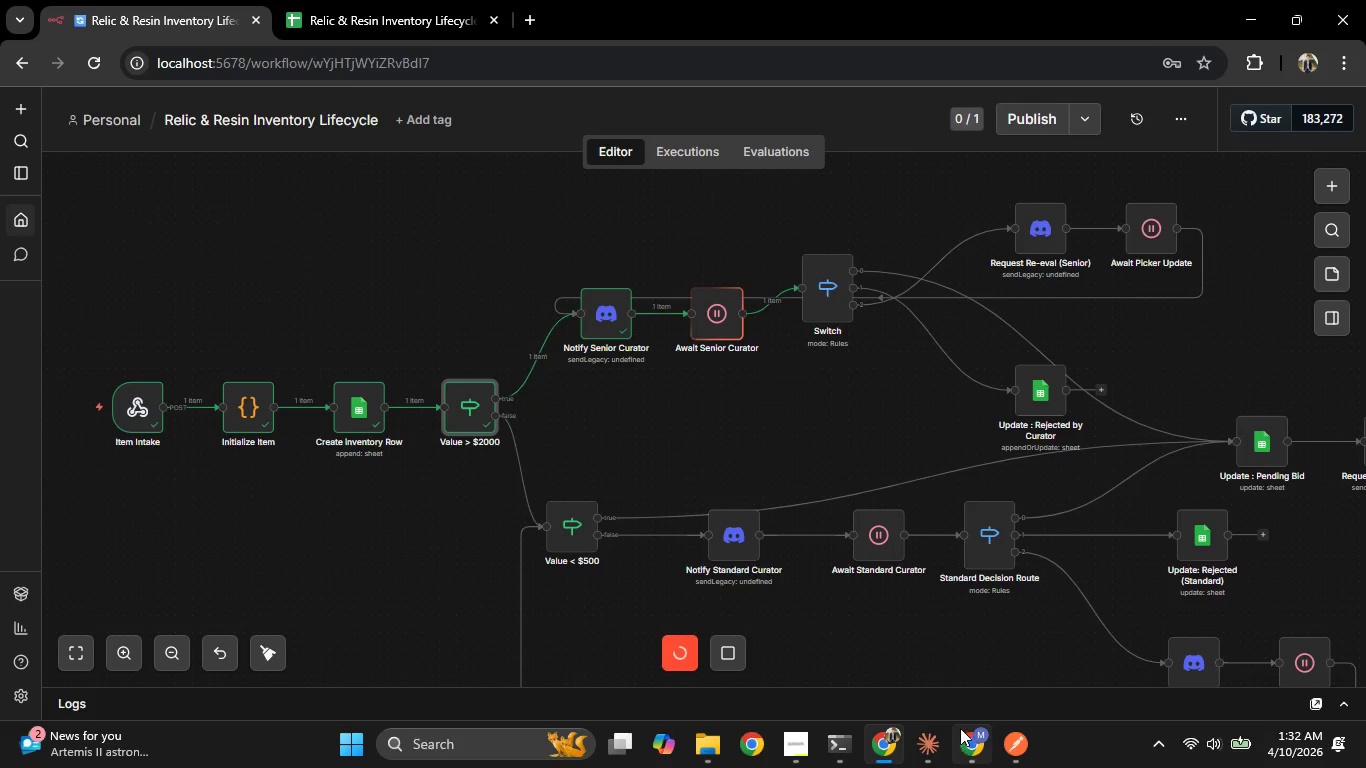 
left_click([963, 735])
 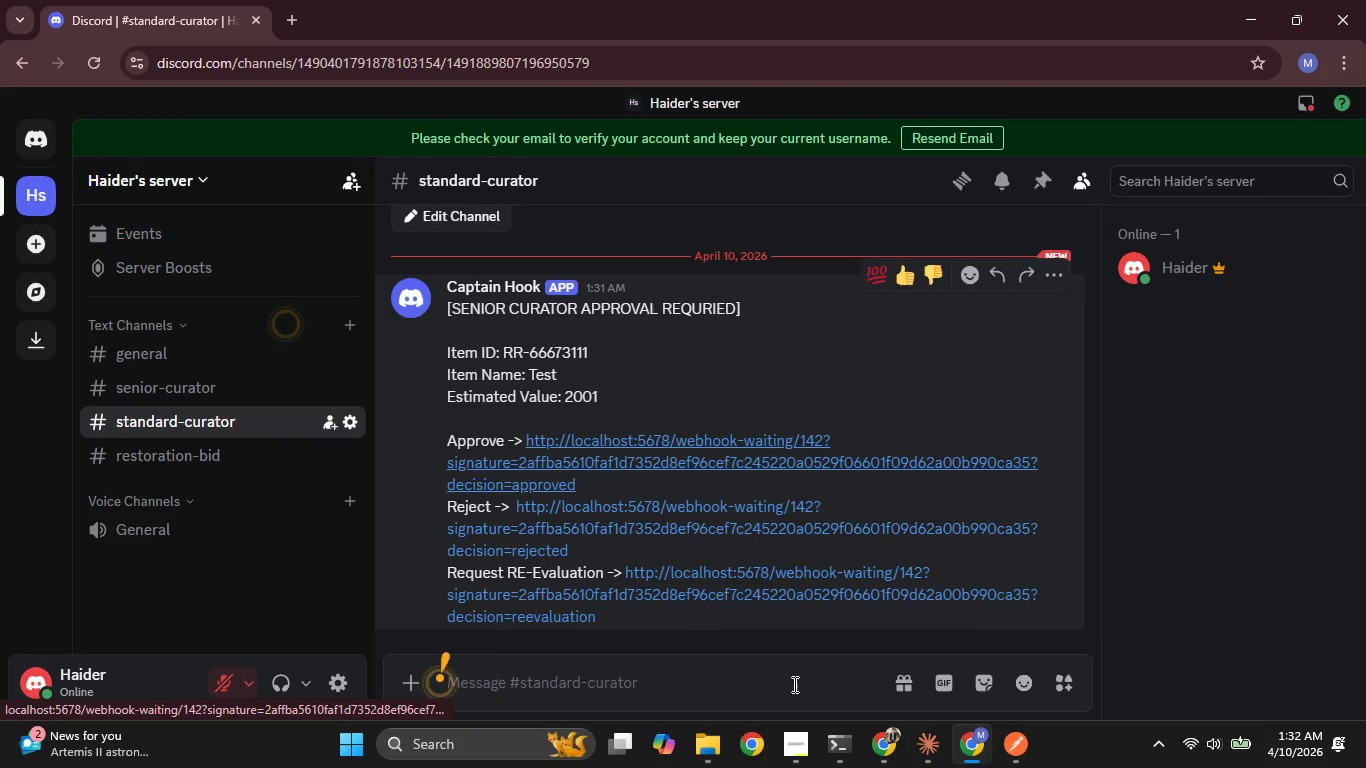 
left_click([965, 734])
 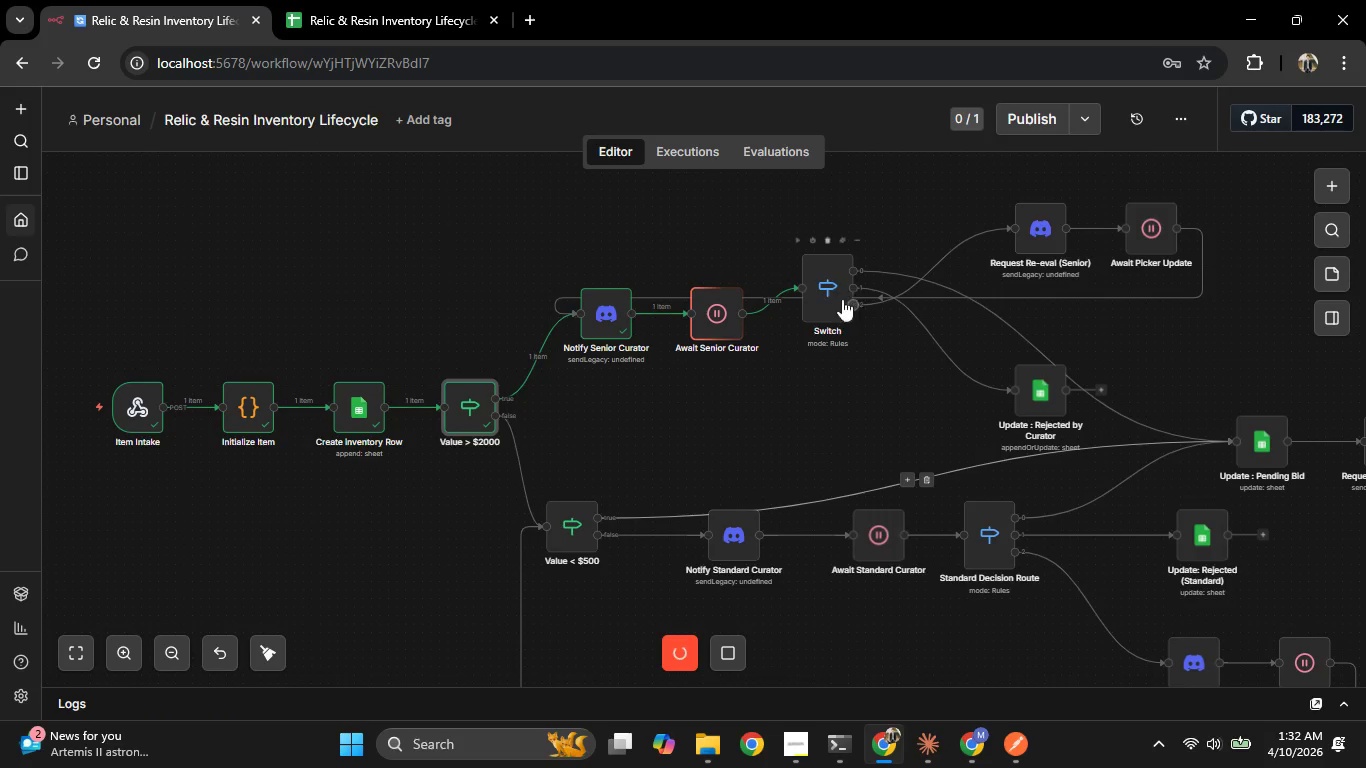 
left_click([980, 749])
 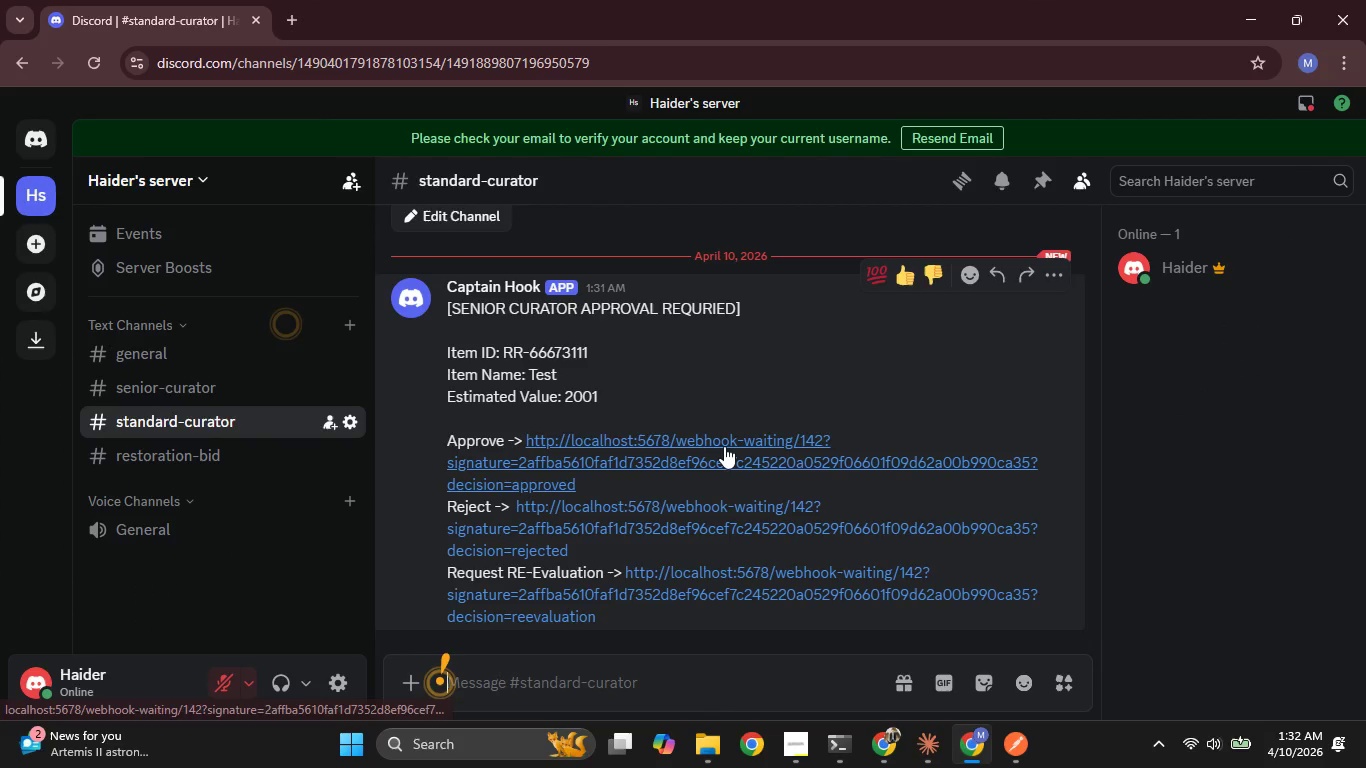 
left_click([724, 447])
 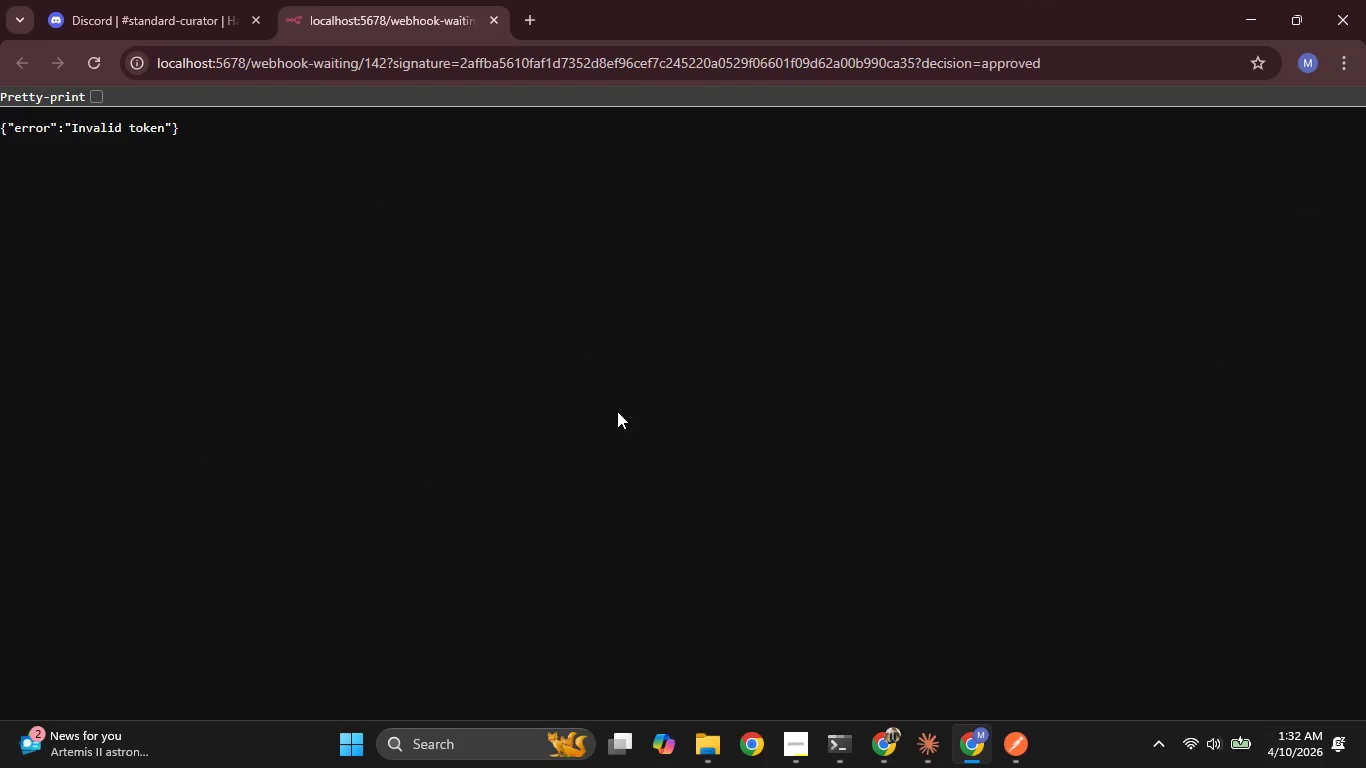 
wait(5.14)
 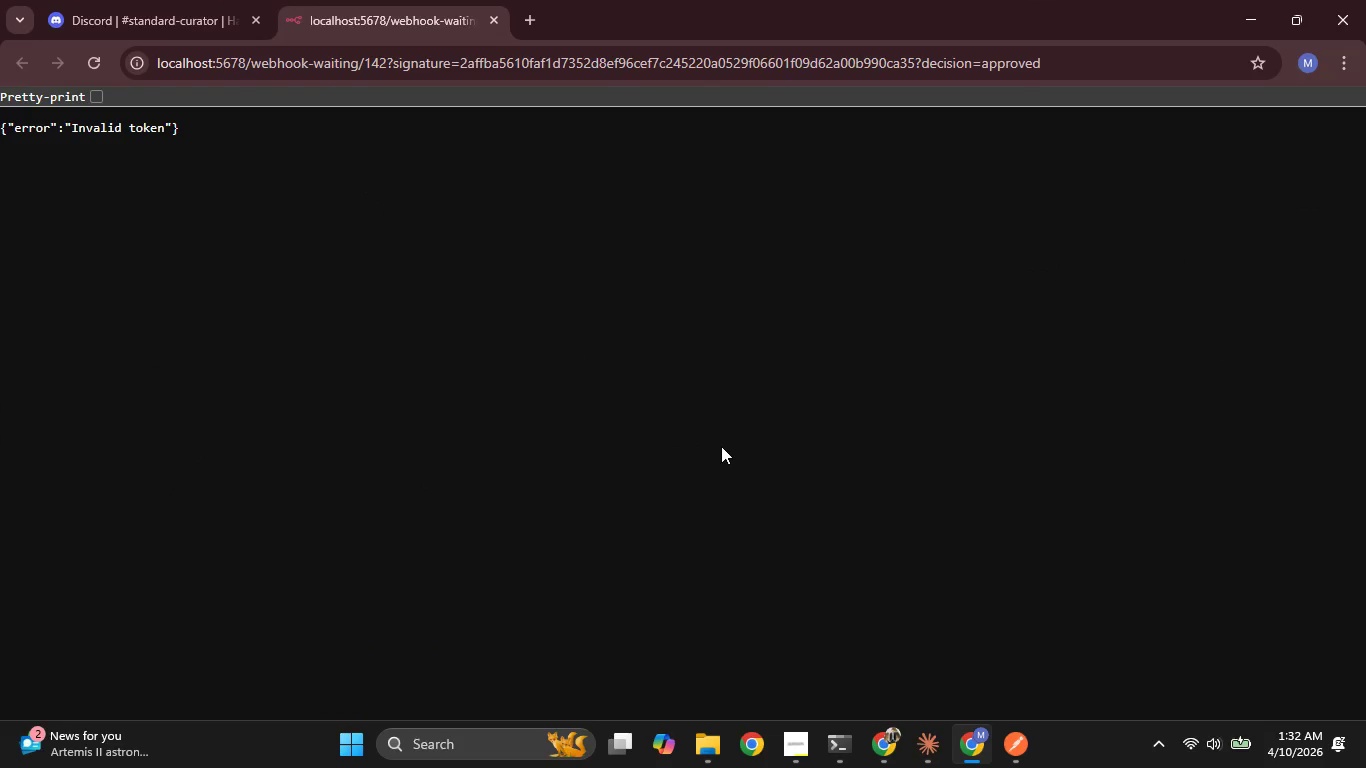 
left_click([891, 745])
 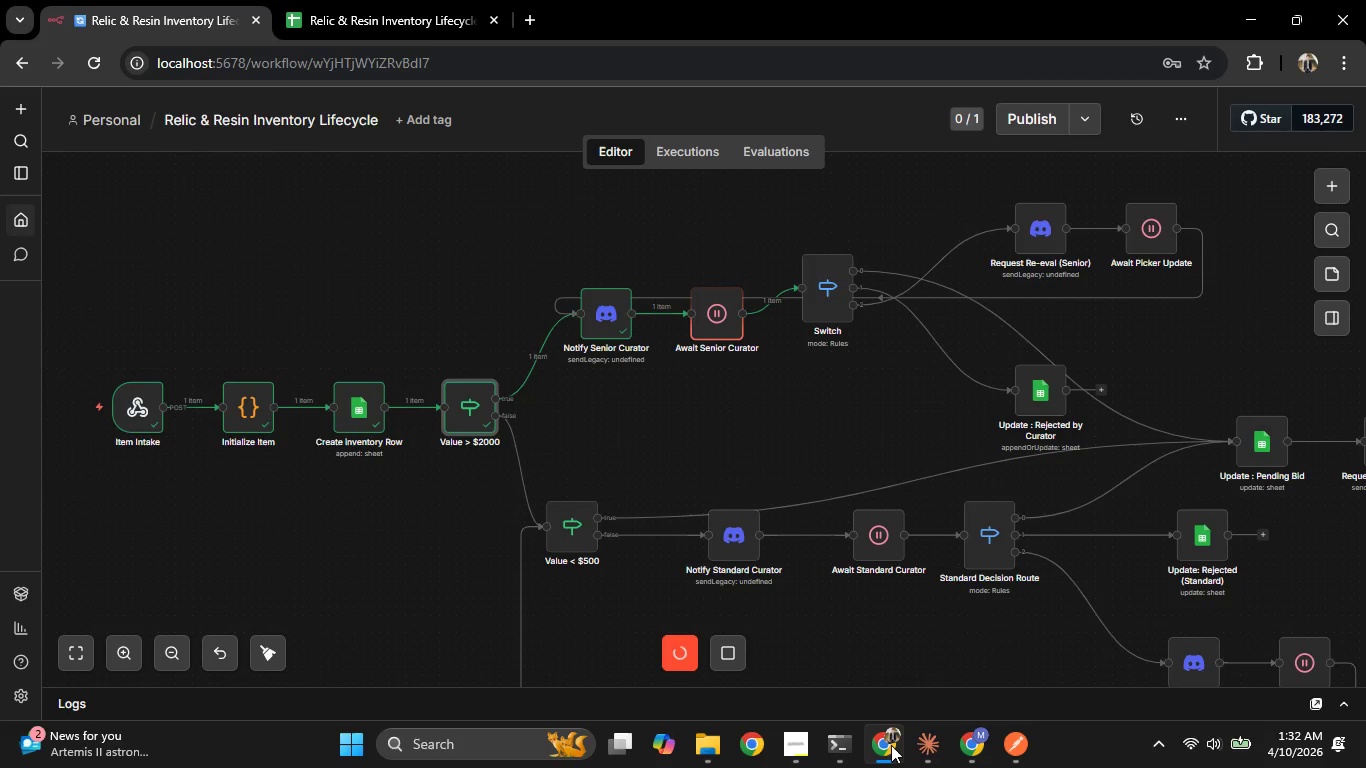 
left_click([892, 745])
 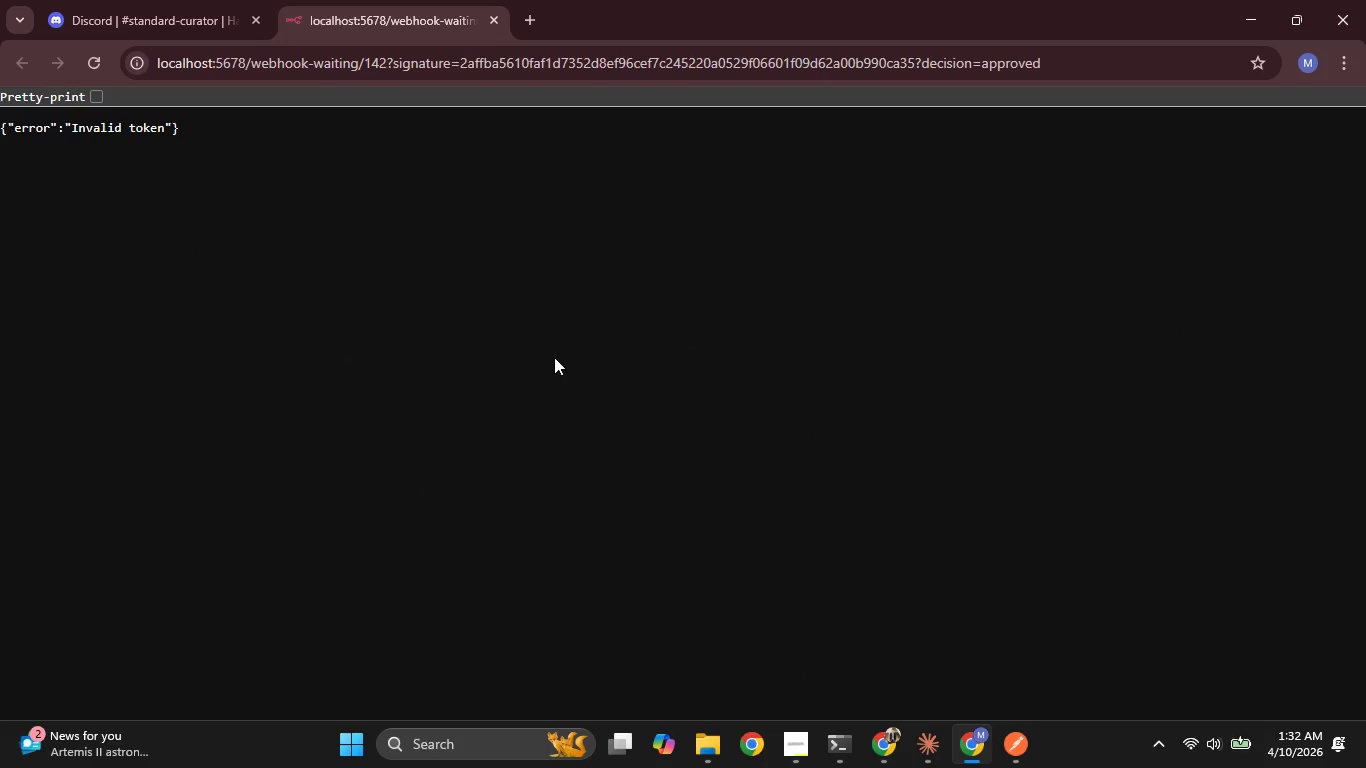 
wait(8.23)
 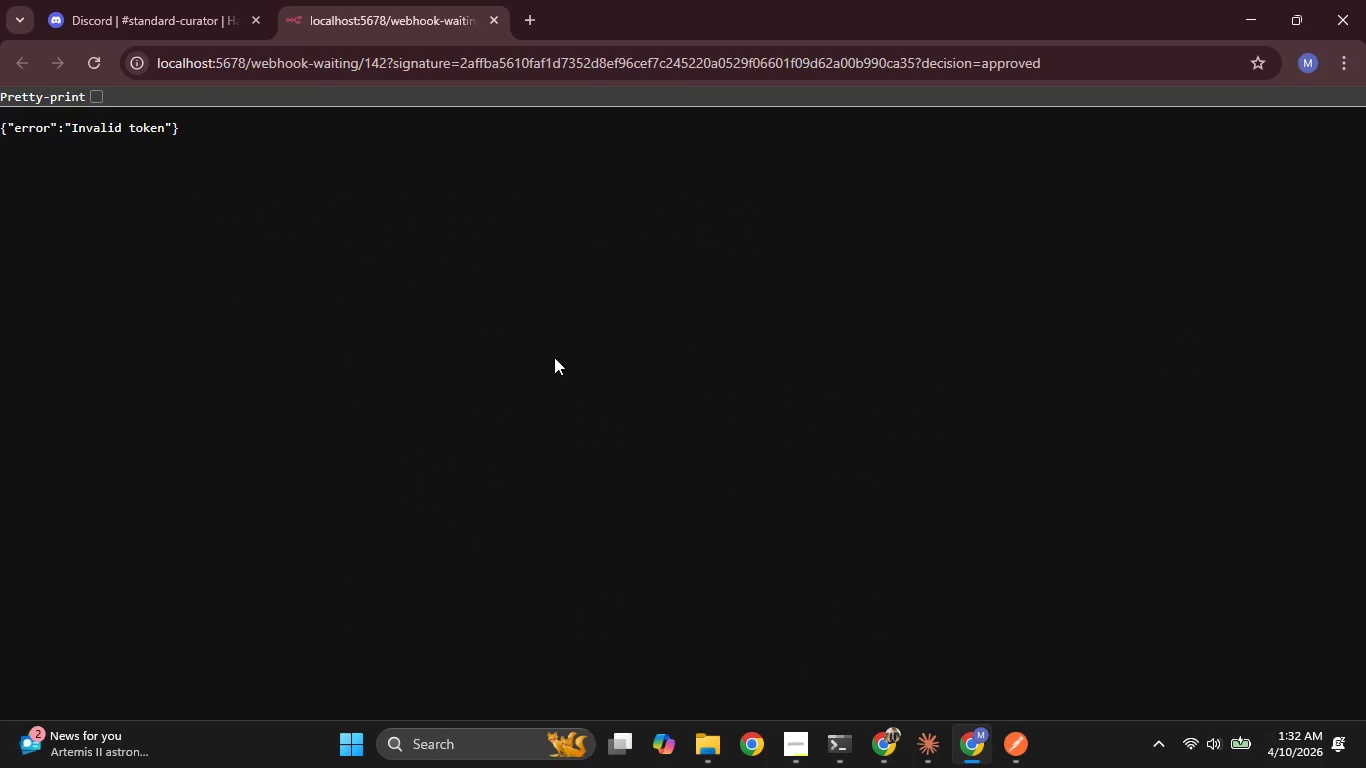 
left_click([707, 506])
 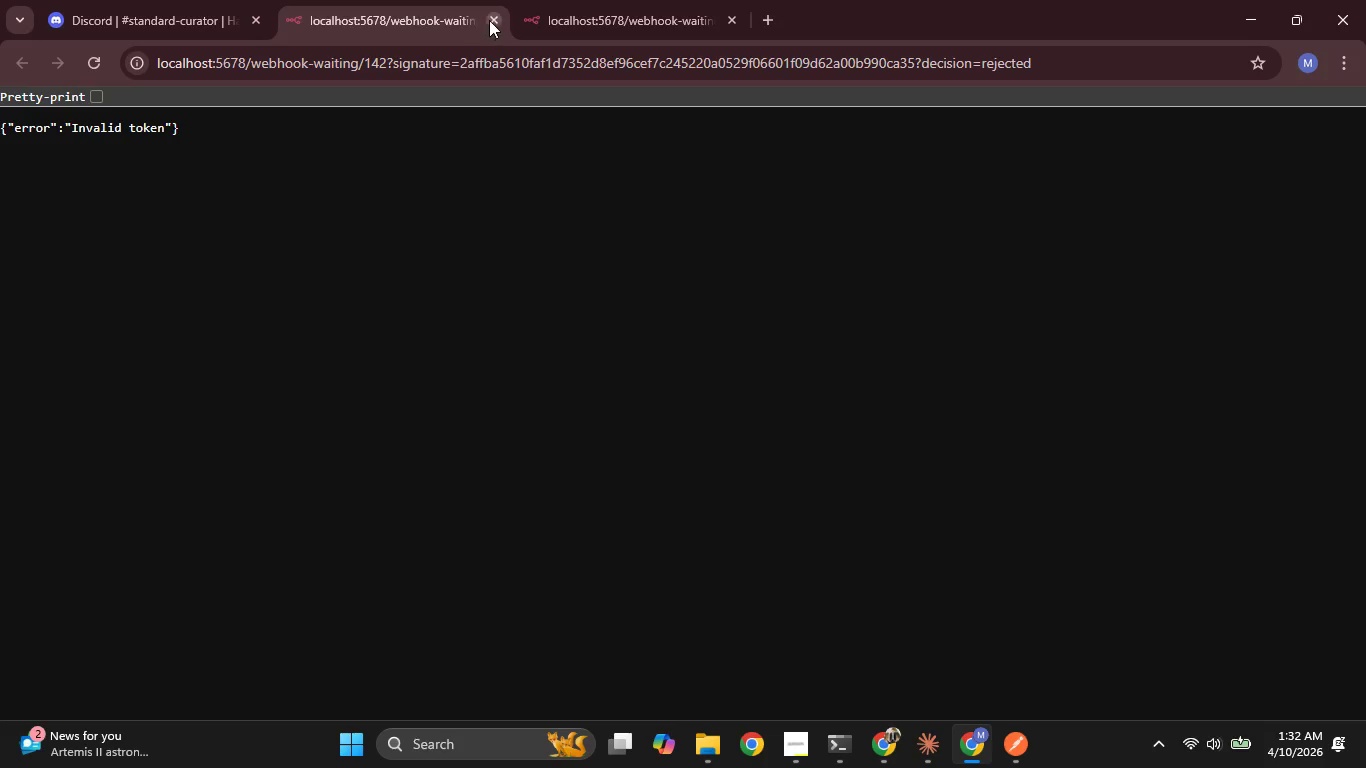 
double_click([231, 0])
 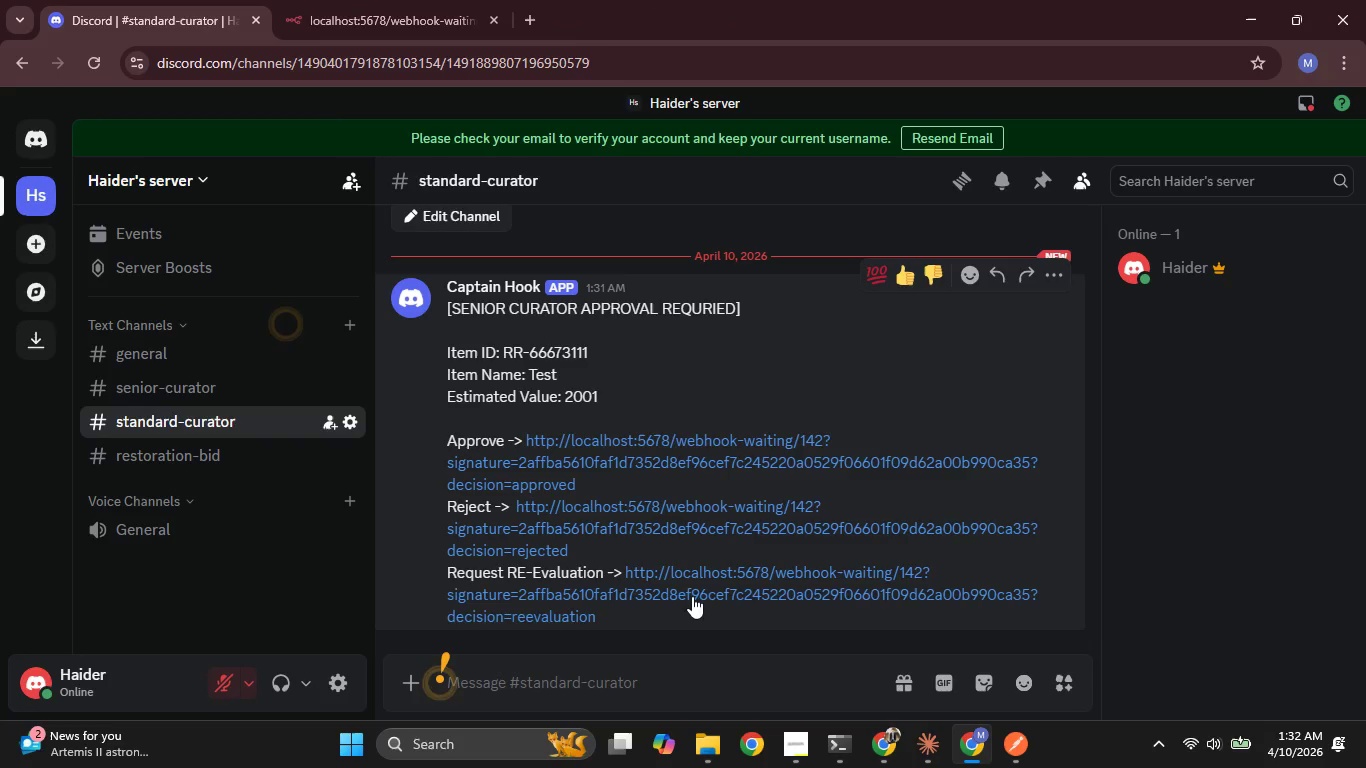 
left_click([688, 585])
 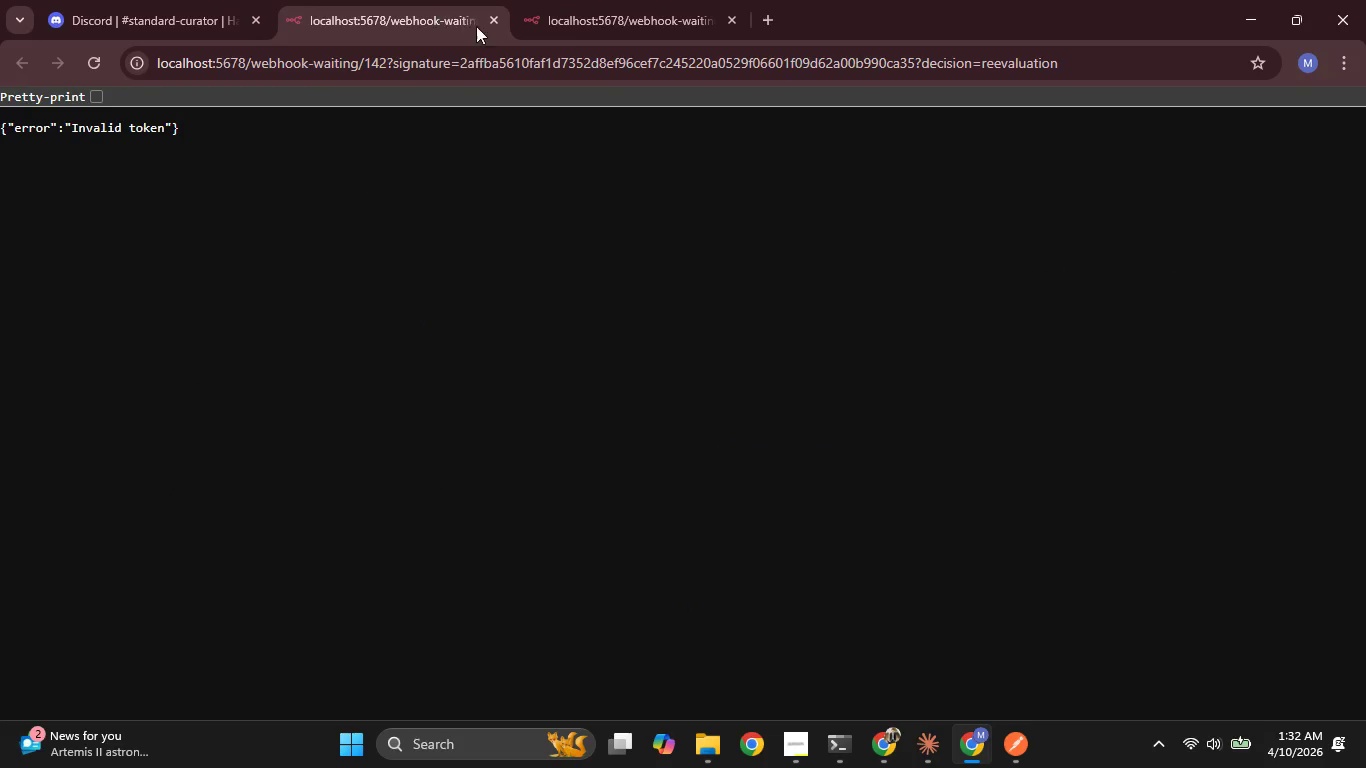 
left_click([494, 20])
 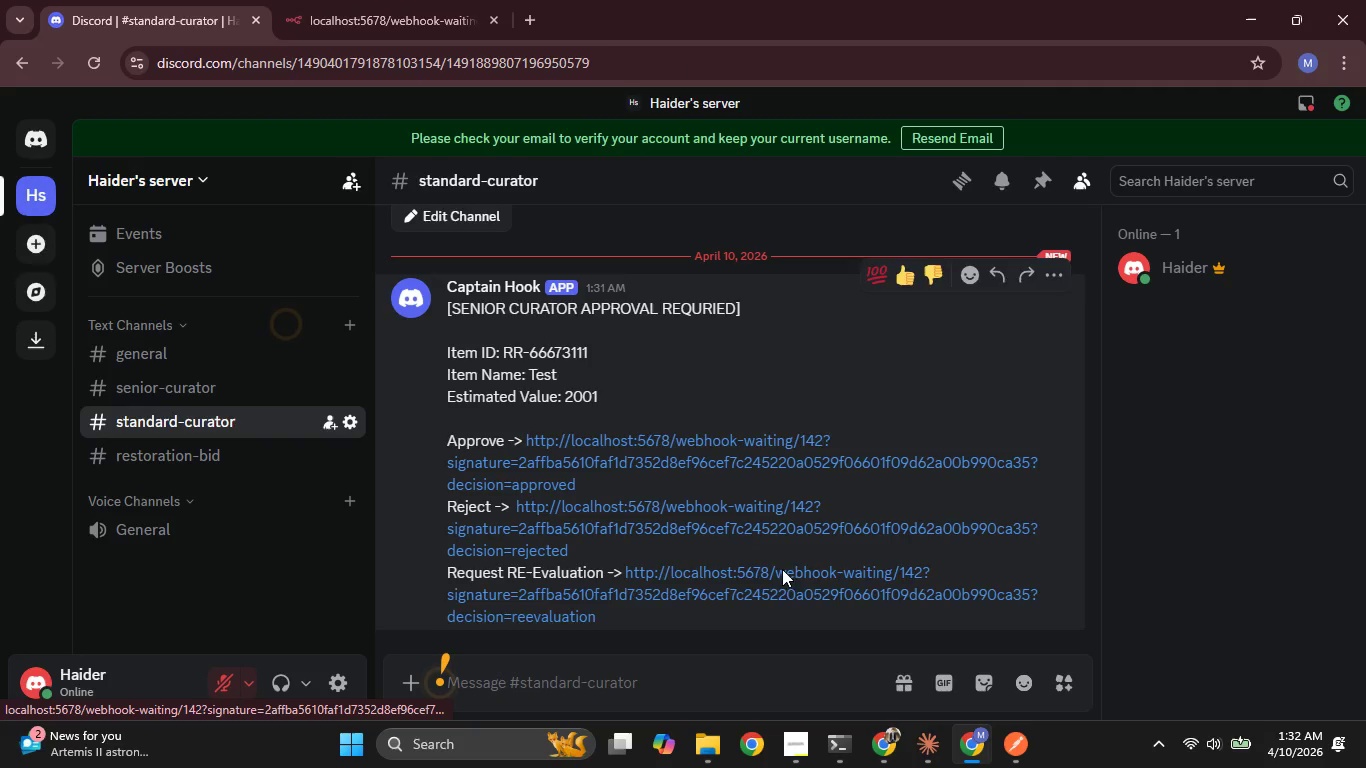 
left_click([890, 748])
 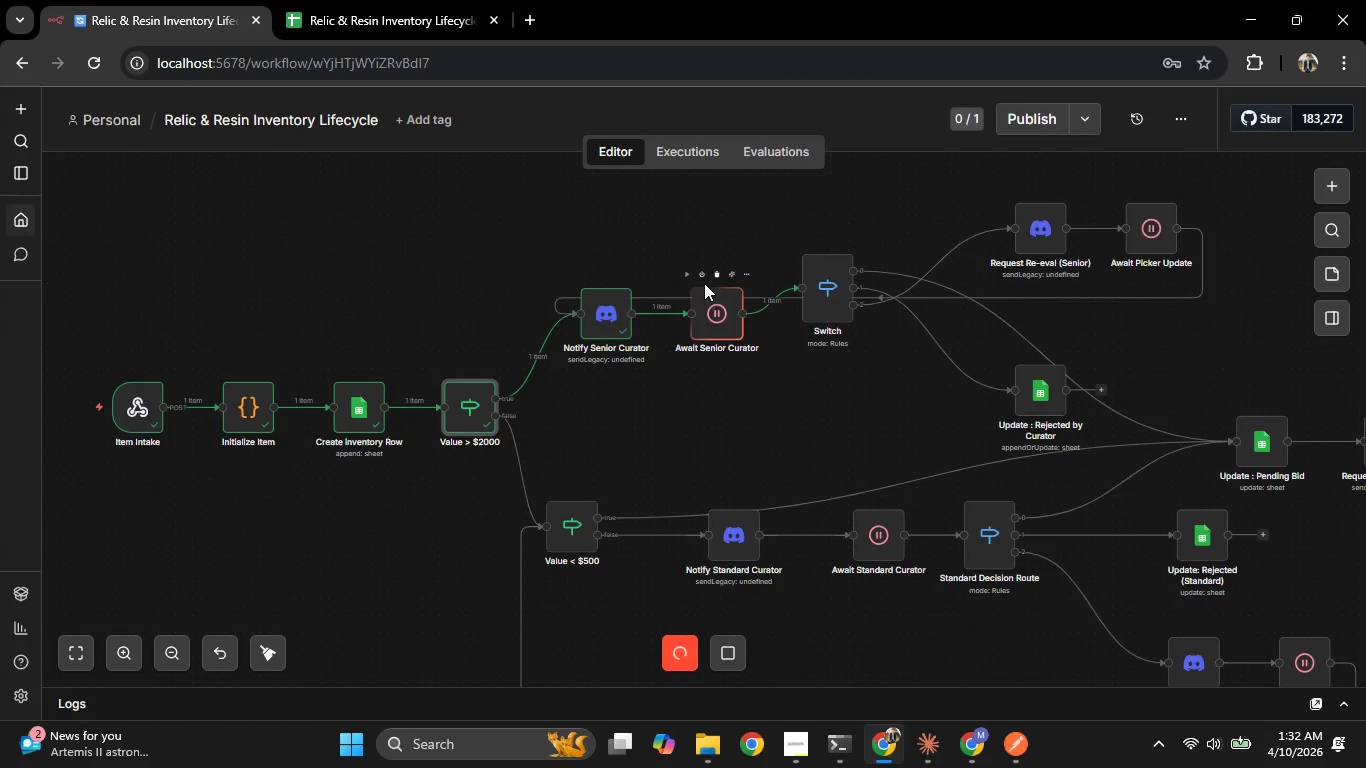 
left_click([689, 277])
 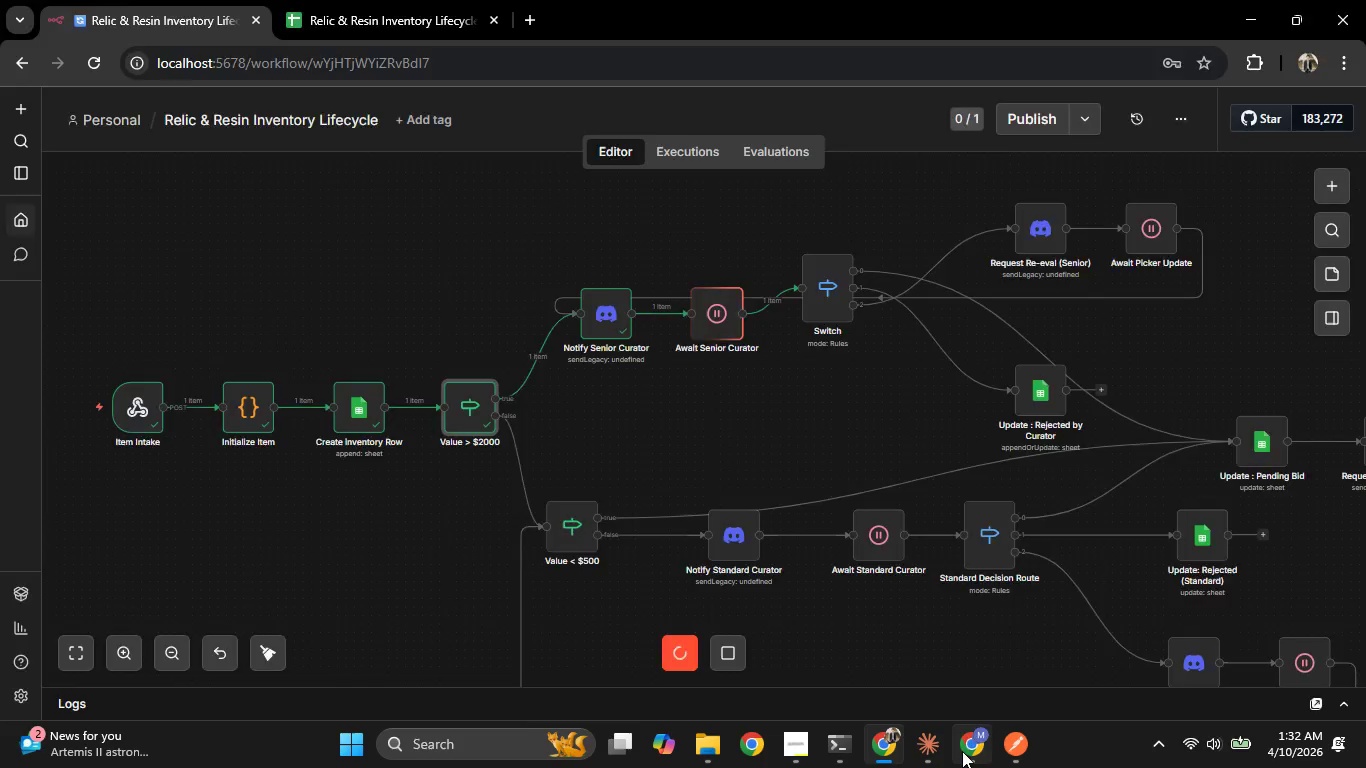 
left_click([329, 2])
 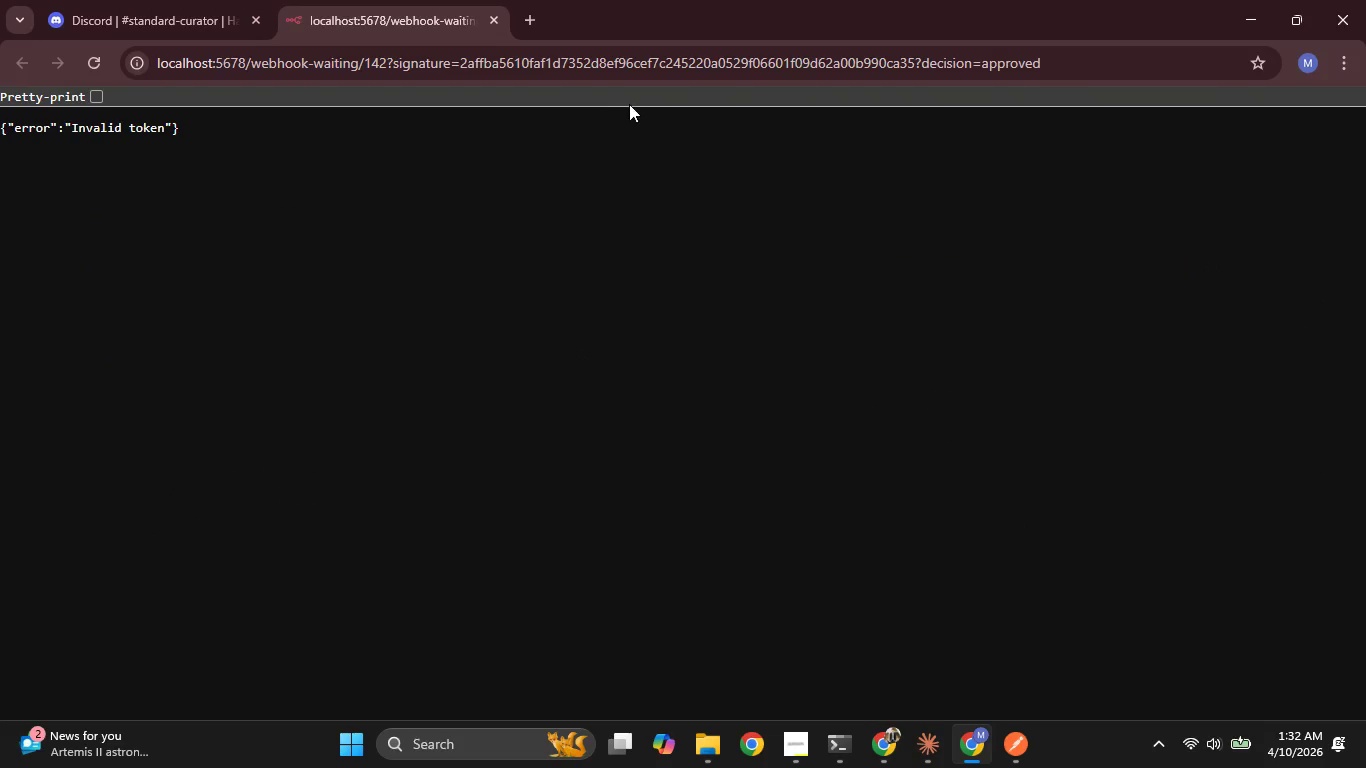 
left_click_drag(start_coordinate=[258, 145], to_coordinate=[0, 127])
 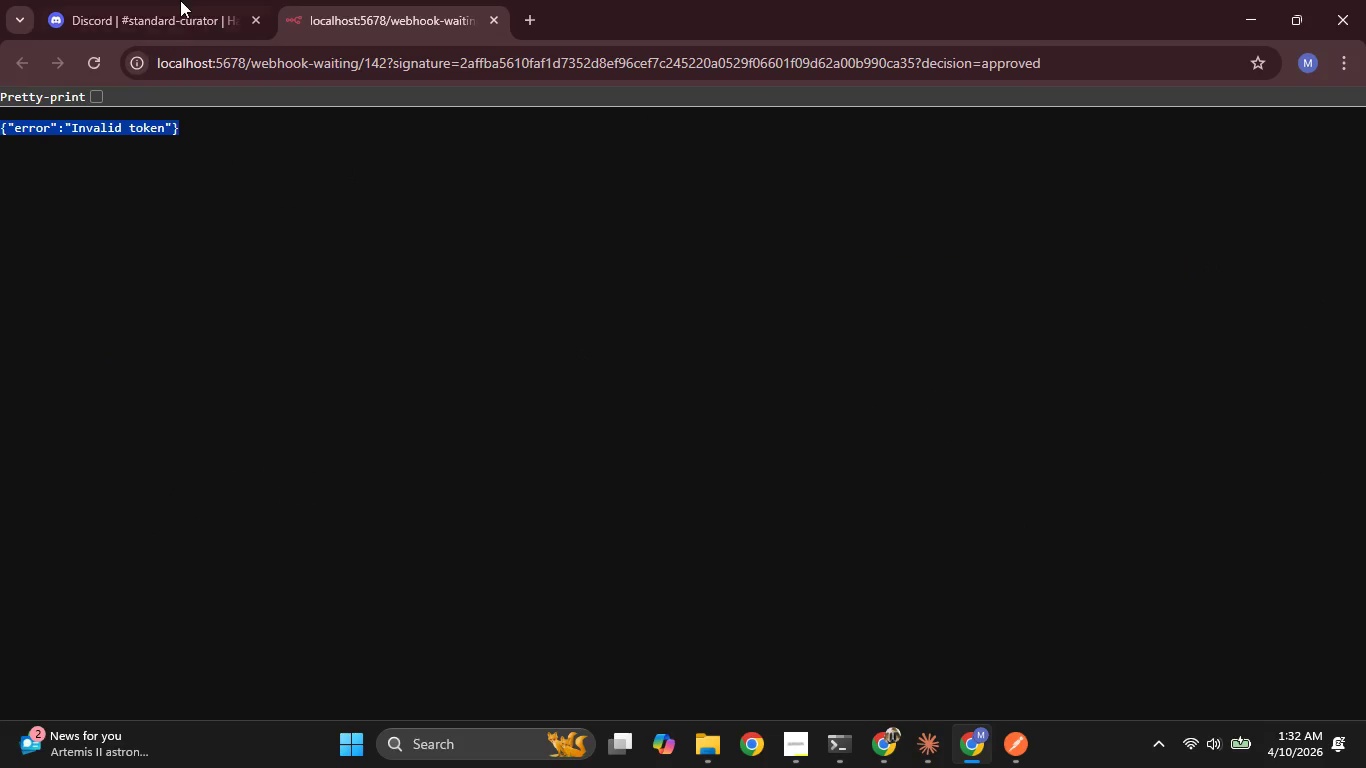 
double_click([184, 1])
 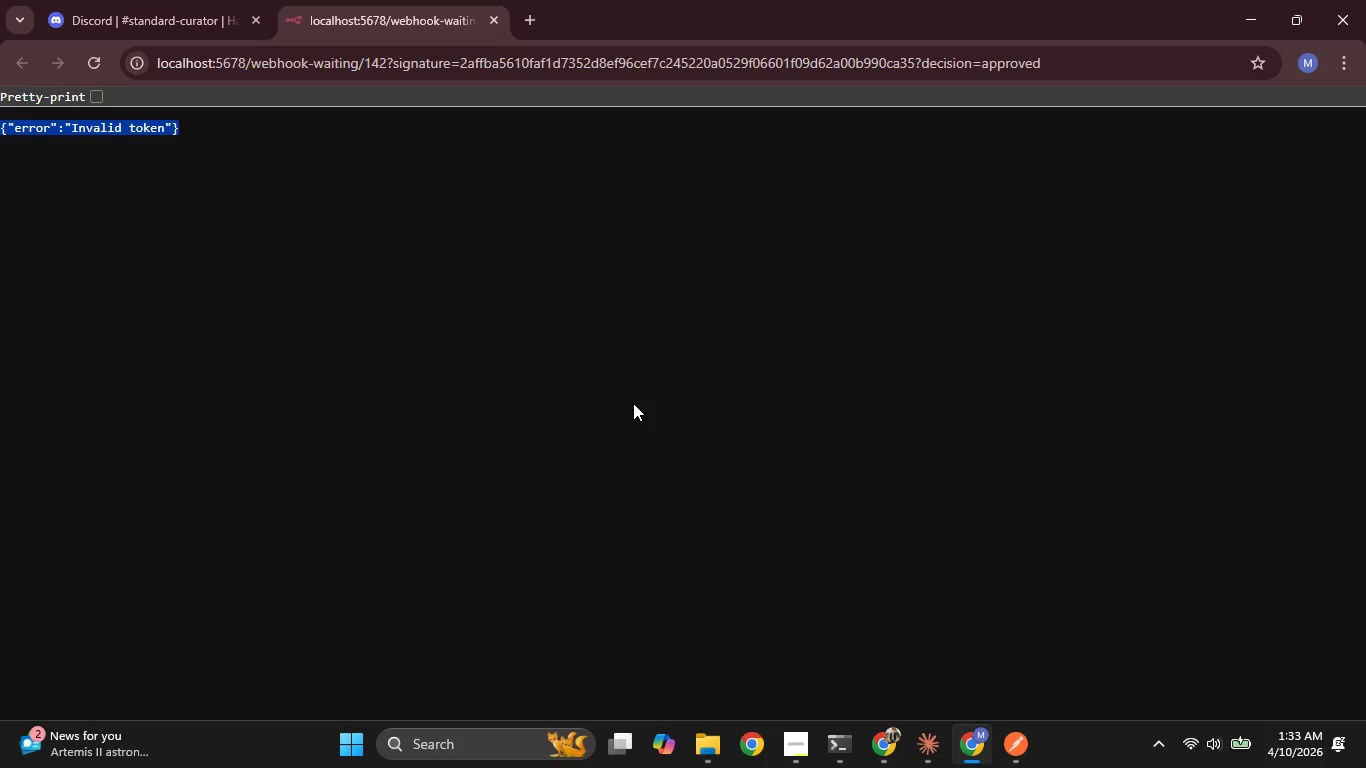 
wait(33.03)
 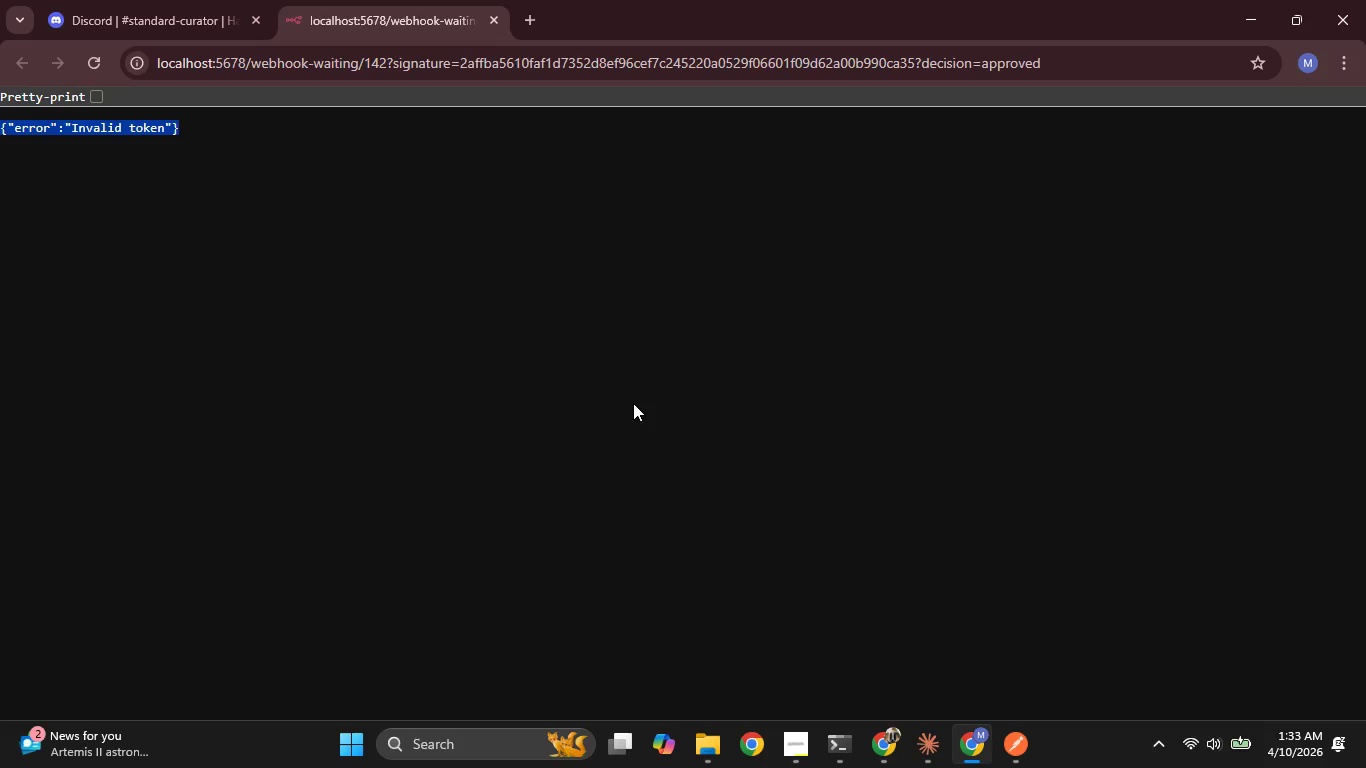 
left_click([106, 3])
 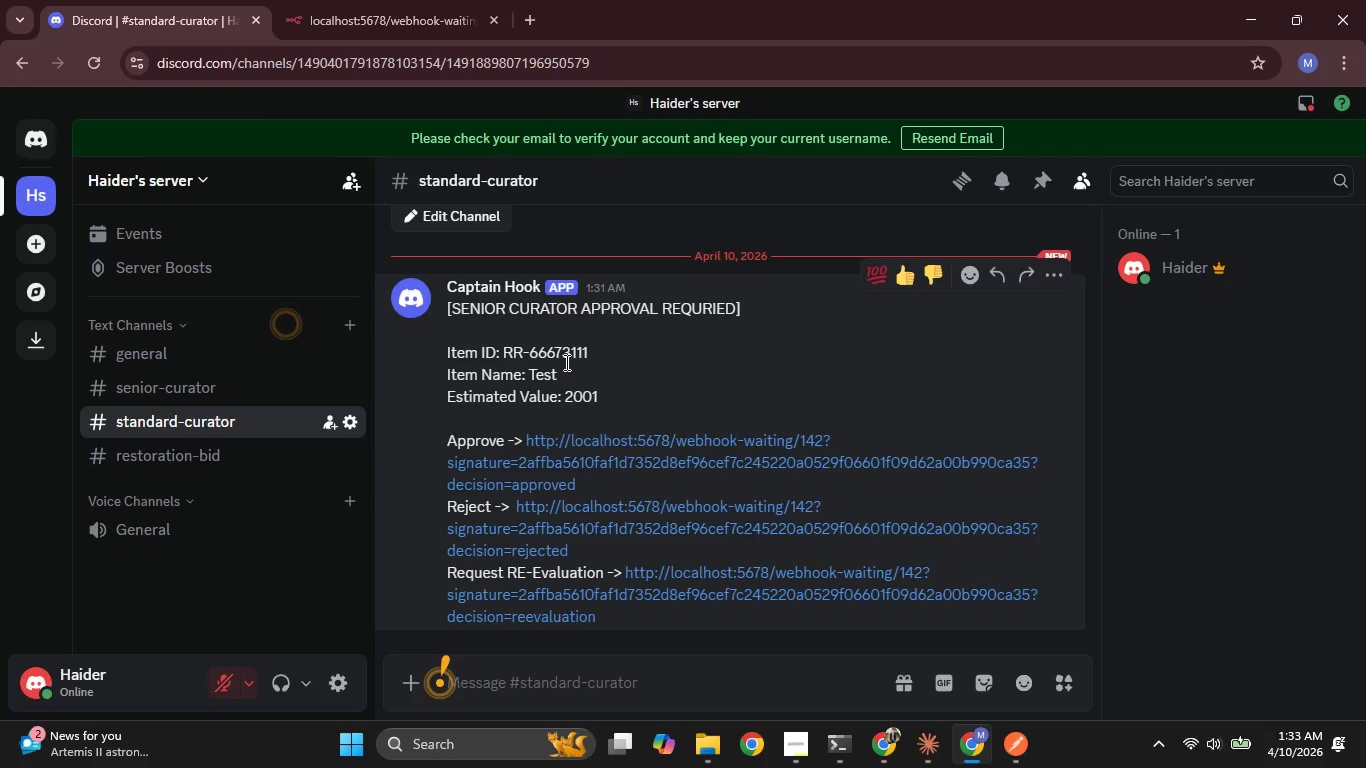 
left_click([399, 1])
 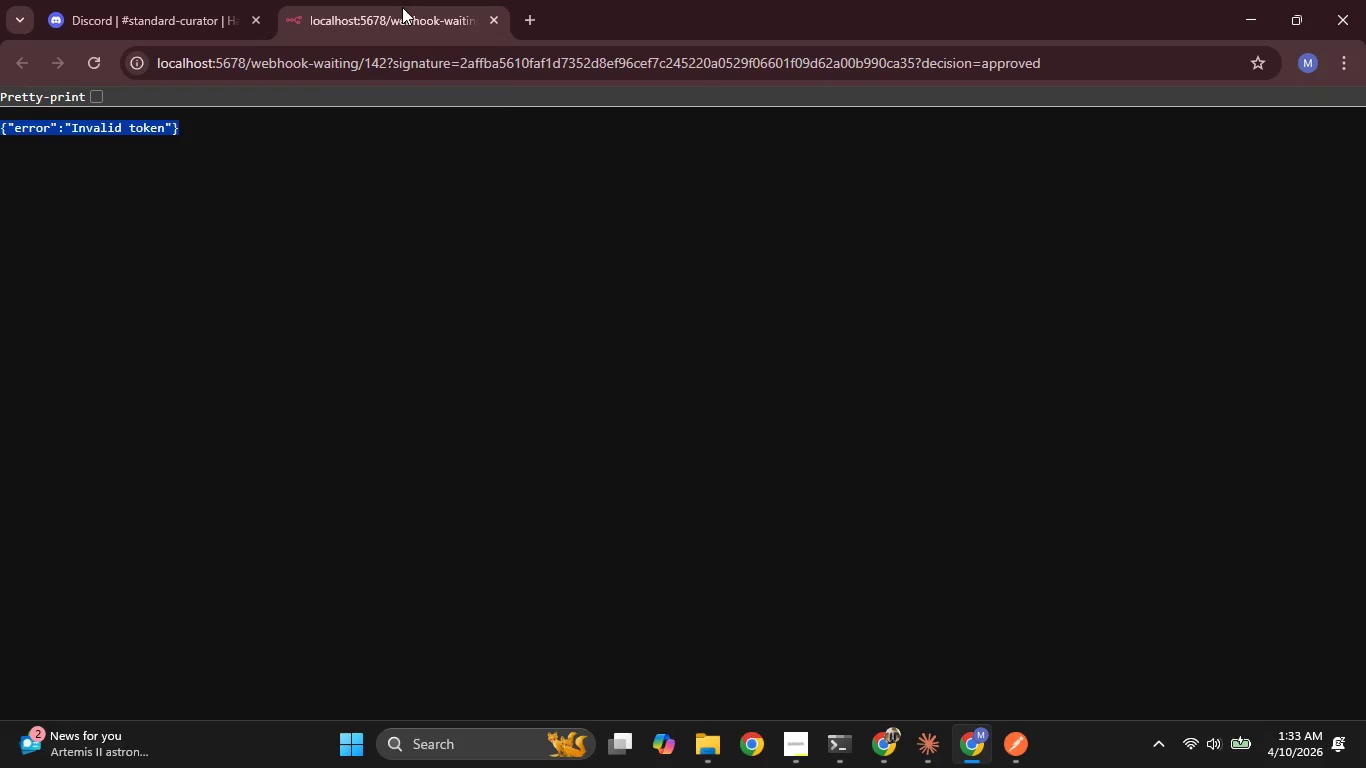 
left_click([493, 69])
 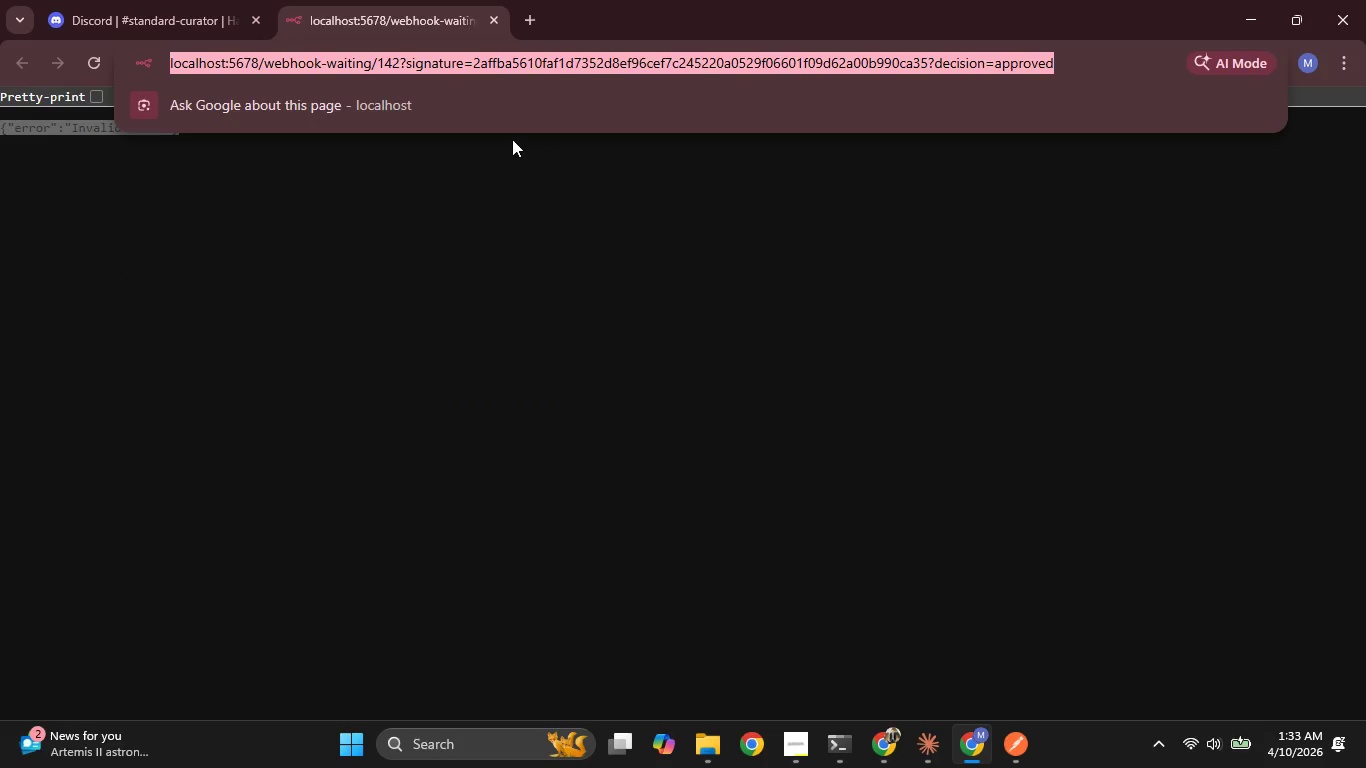 
hold_key(key=ControlLeft, duration=0.47)
 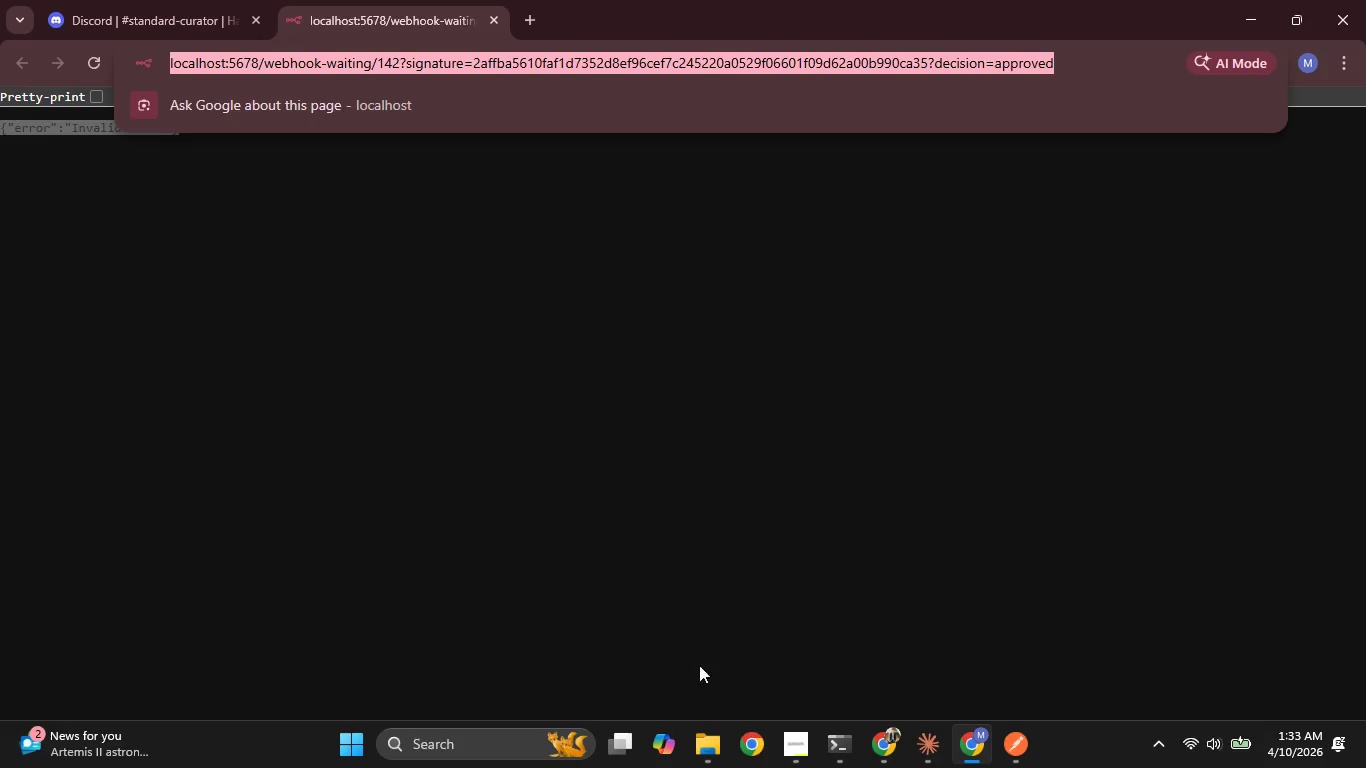 
key(Control+C)
 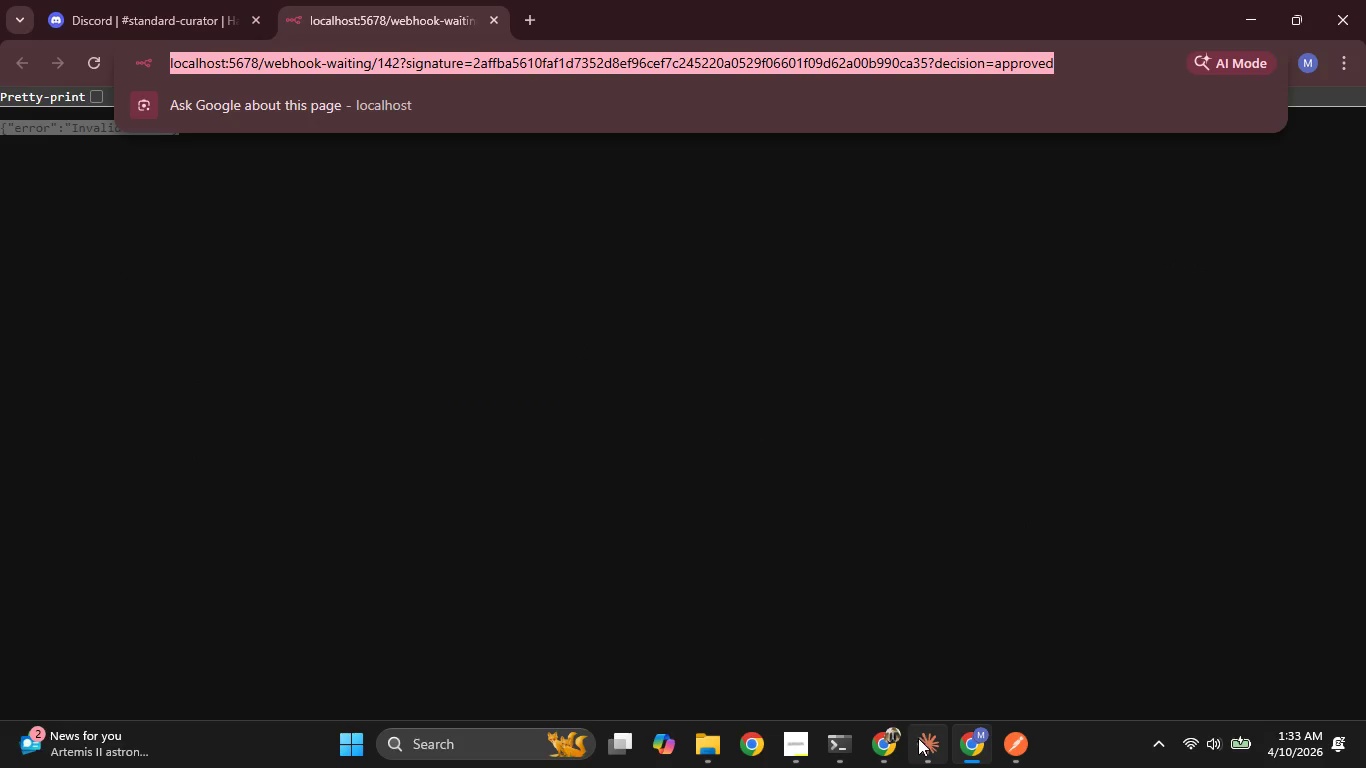 
left_click([921, 742])
 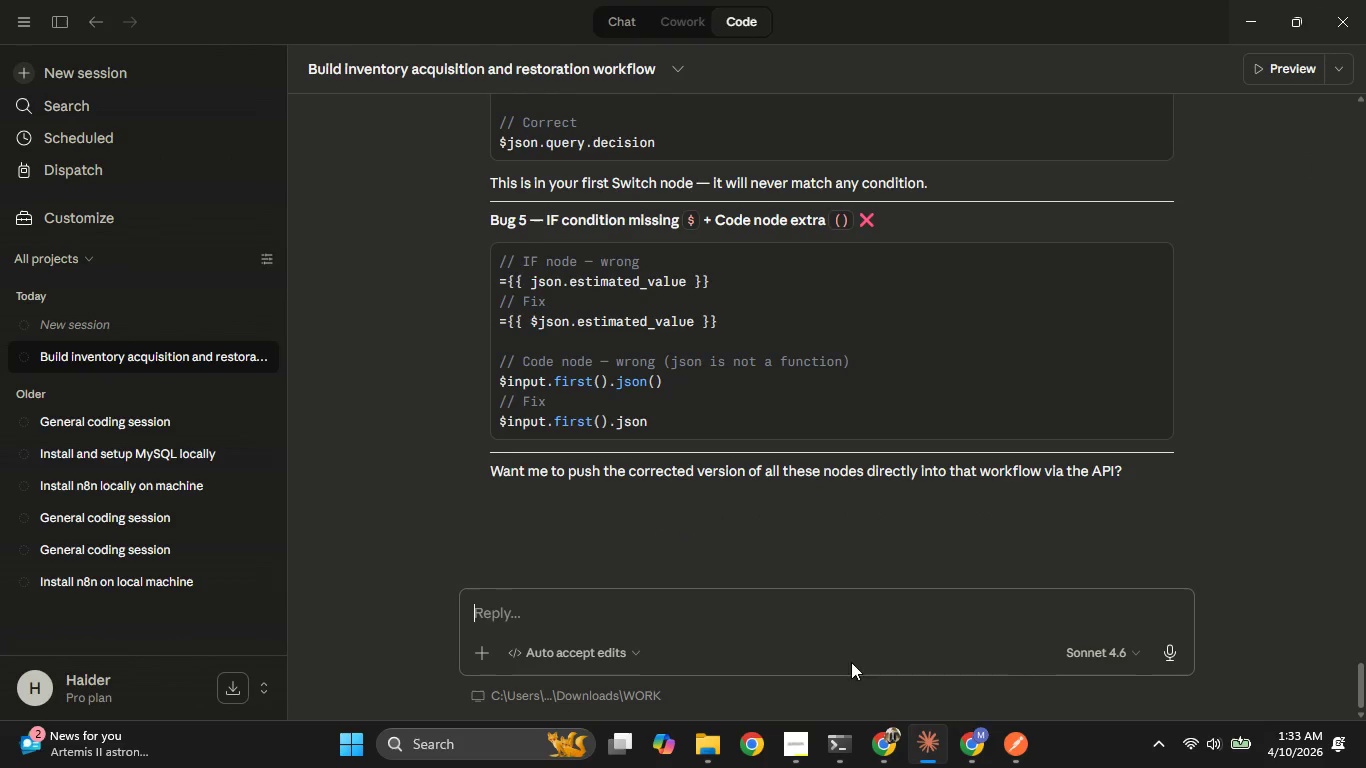 
key(Control+V)
 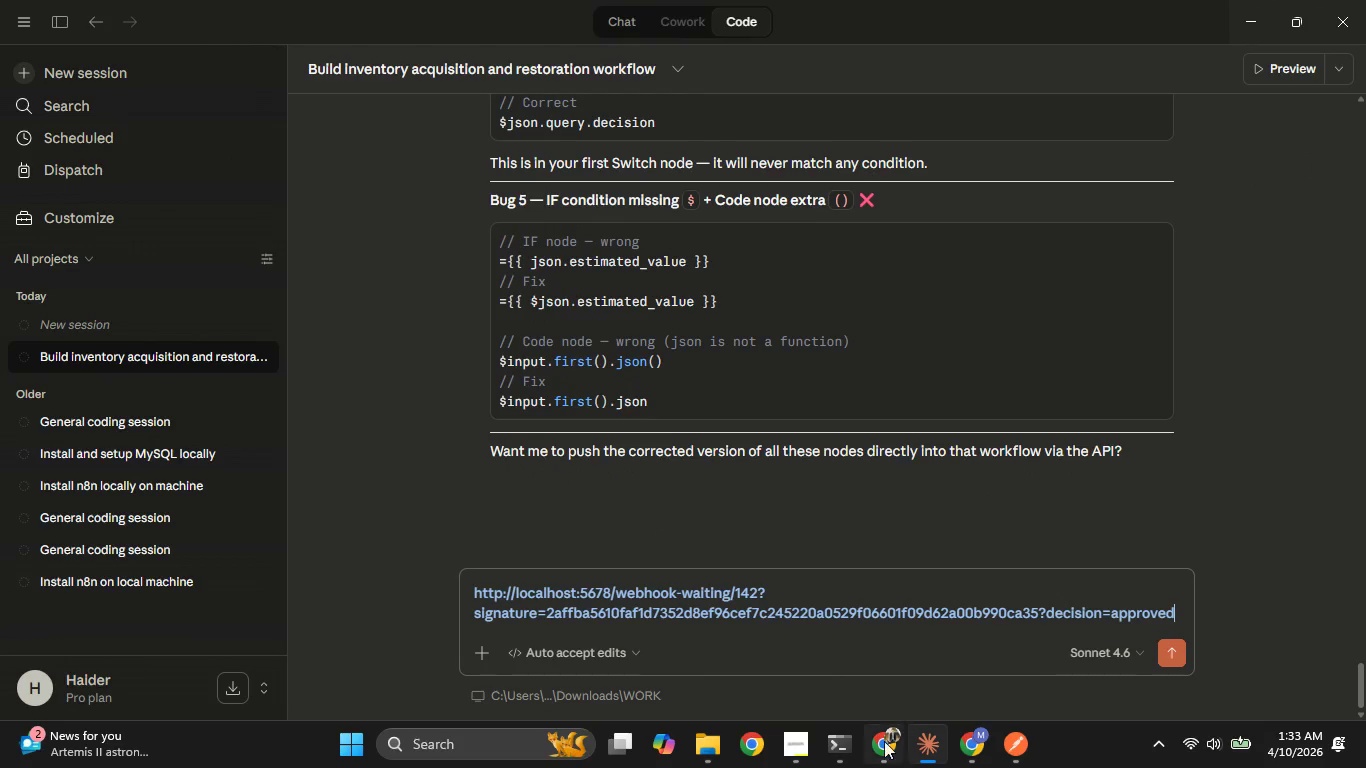 
left_click([883, 746])
 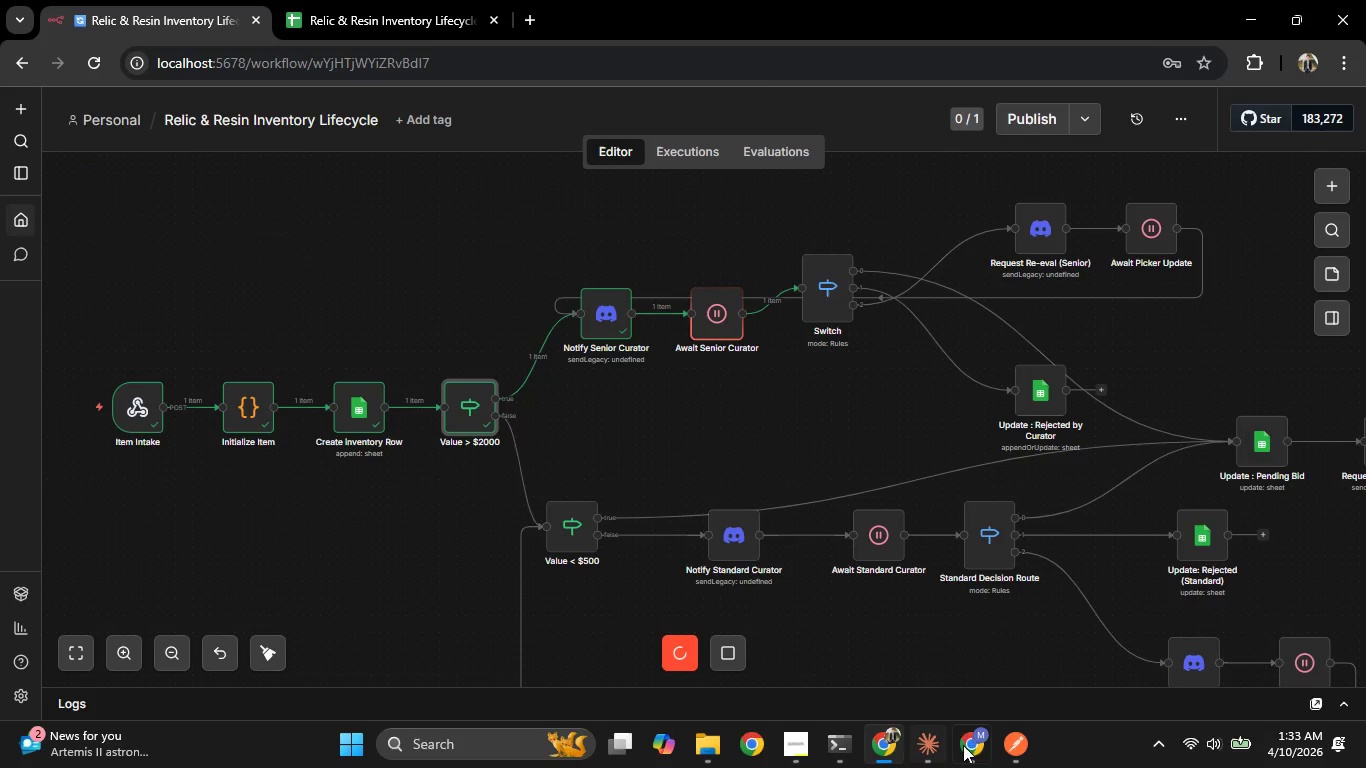 
left_click([975, 746])
 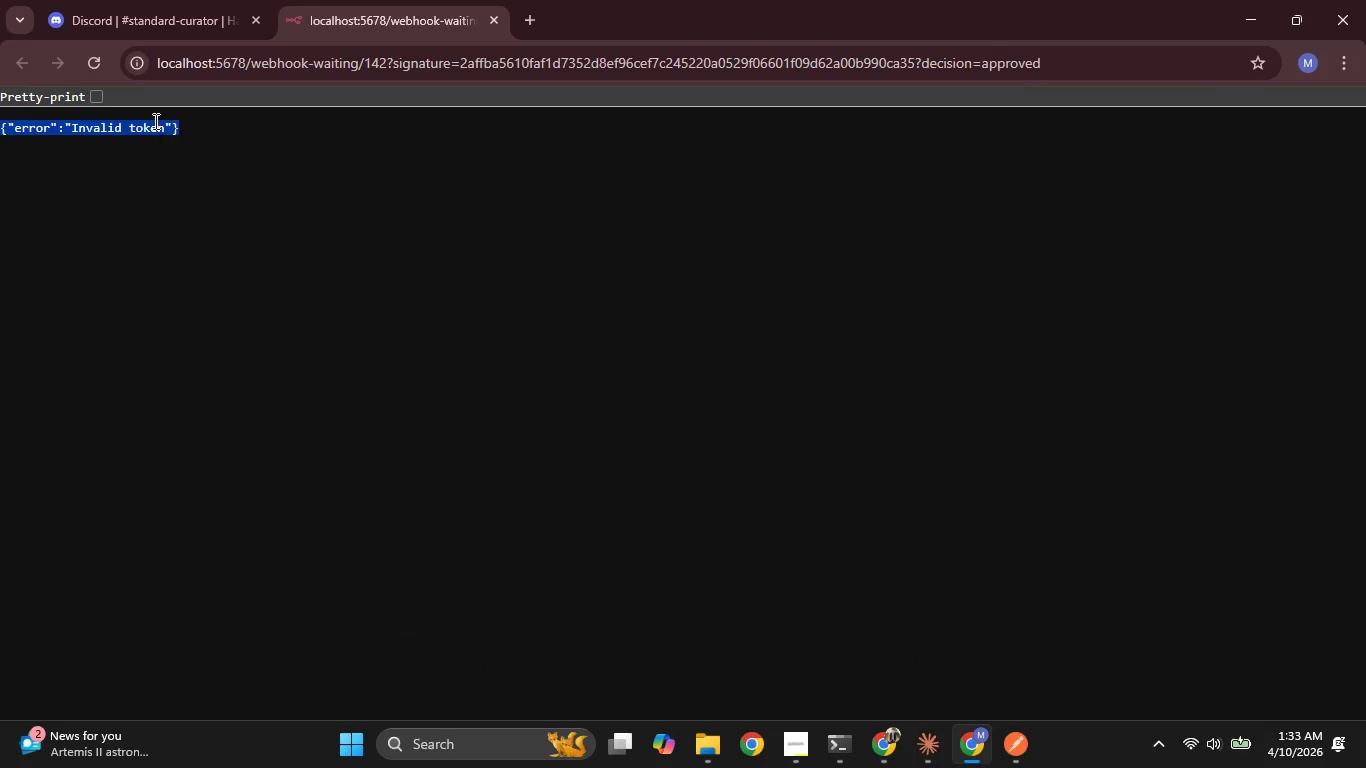 
double_click([161, 127])
 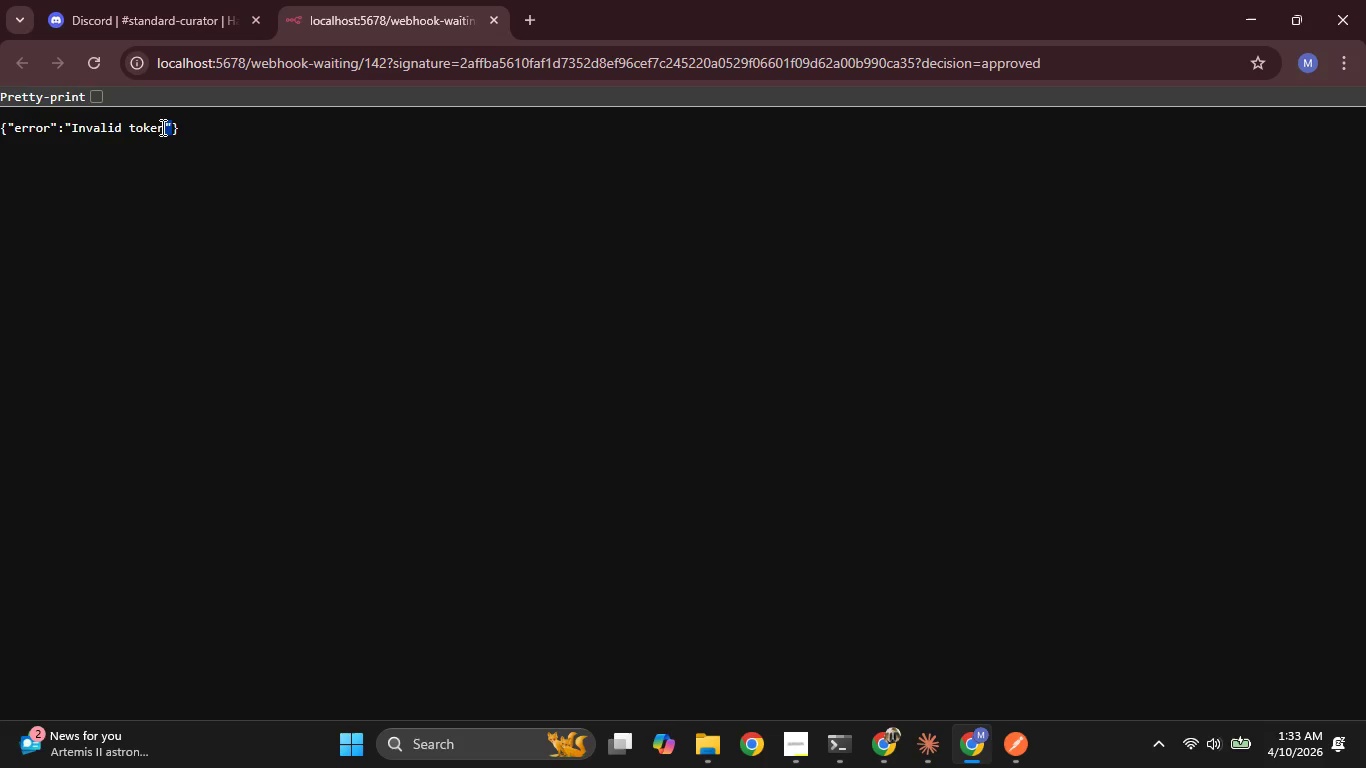 
triple_click([161, 127])
 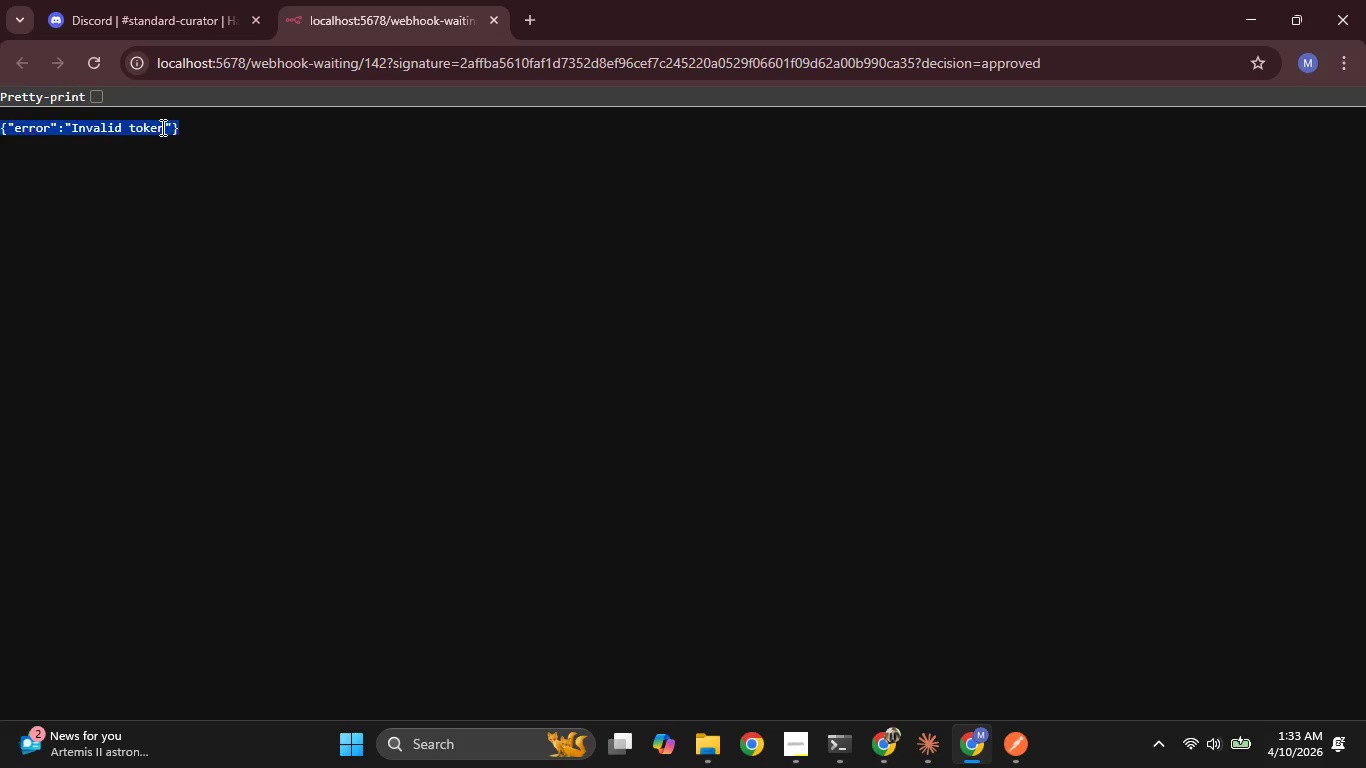 
triple_click([161, 127])
 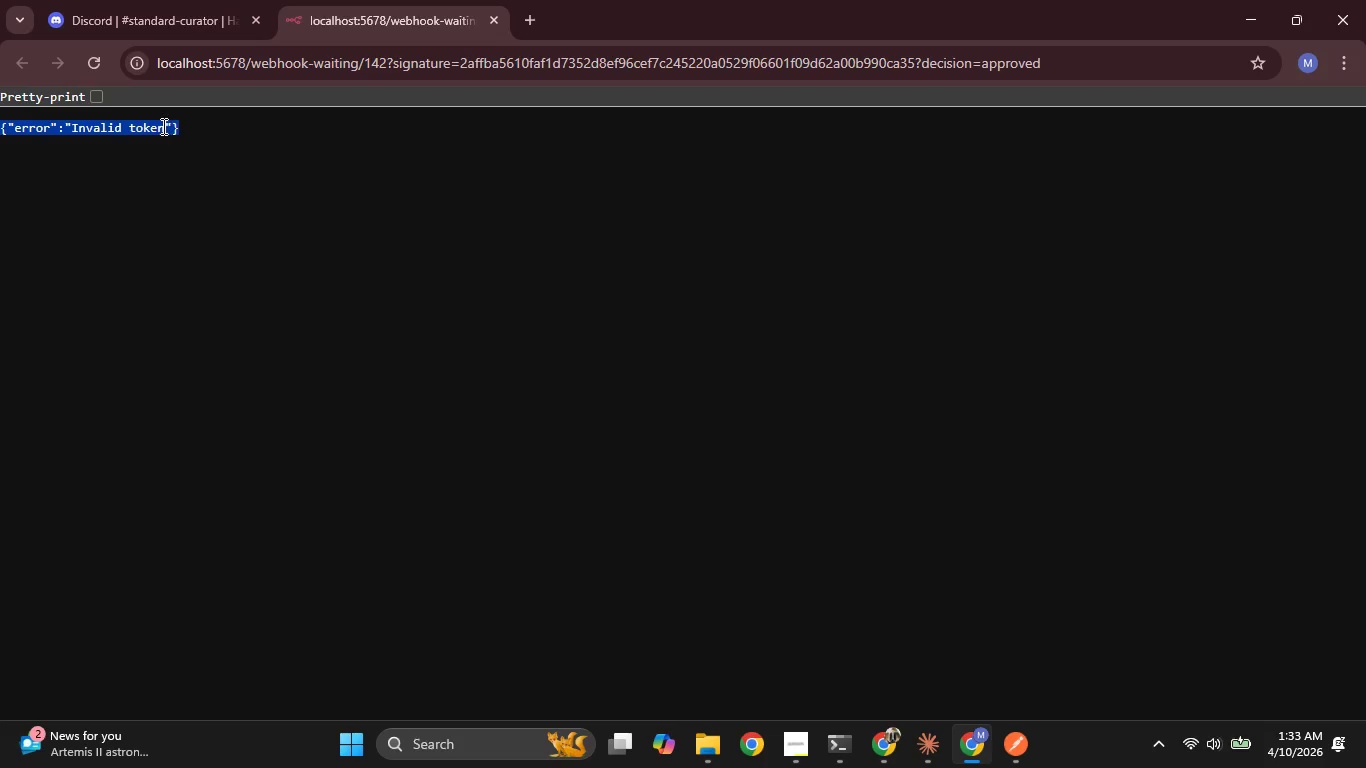 
key(Control+C)
 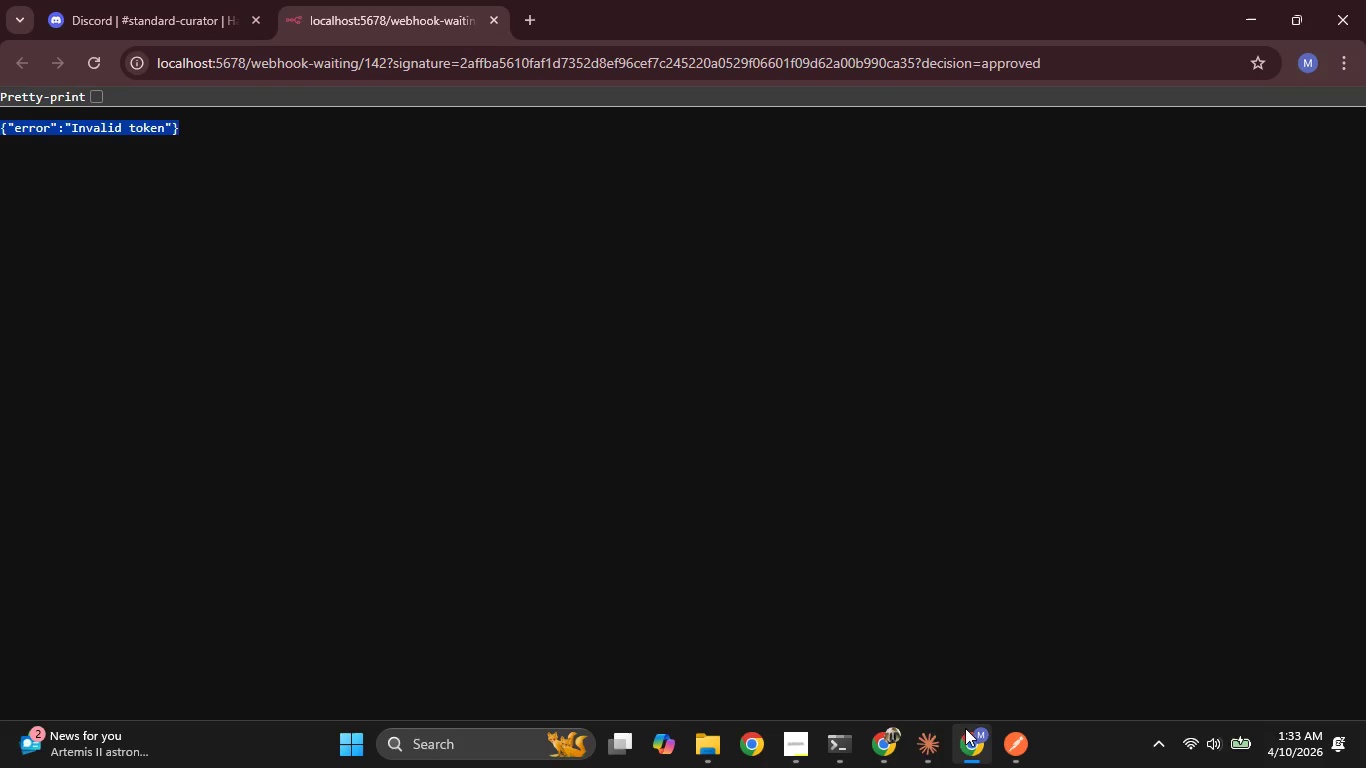 
left_click([932, 741])
 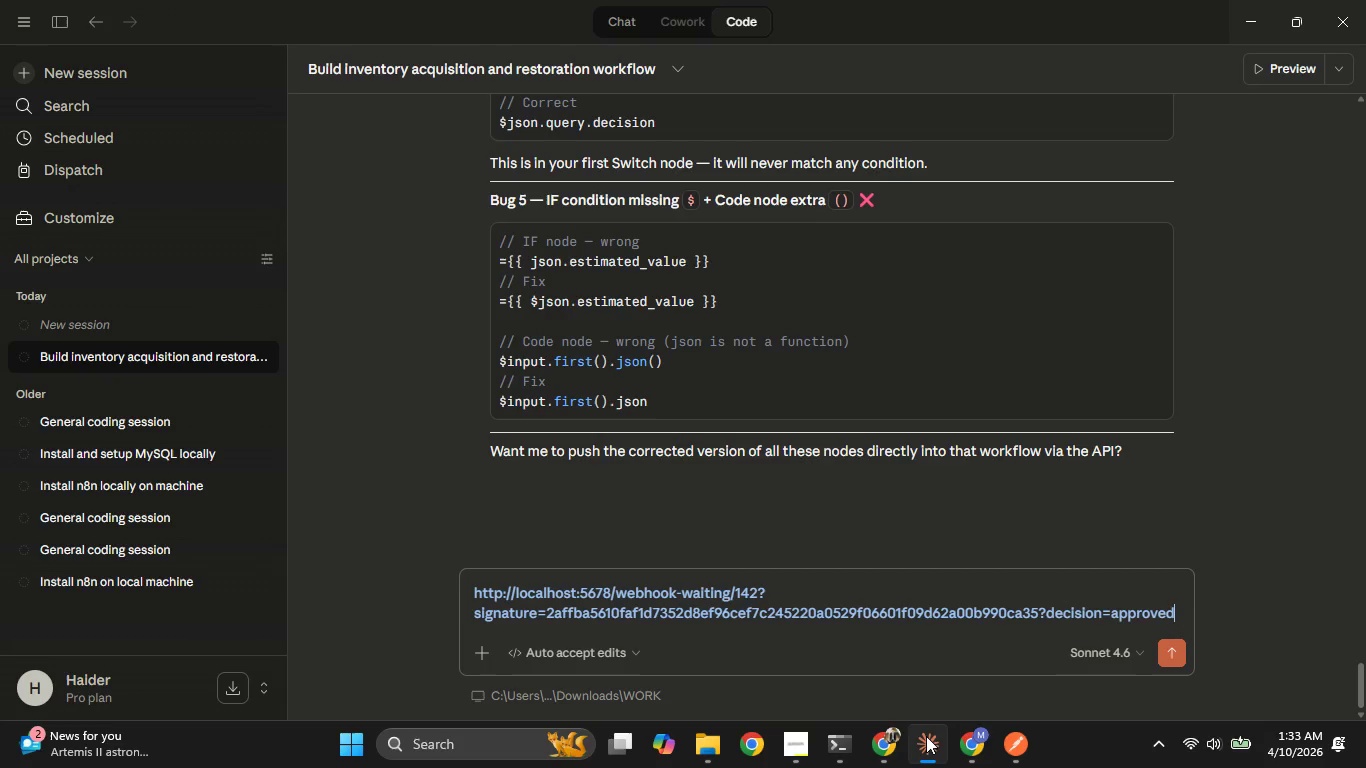 
key(Shift+Enter)
 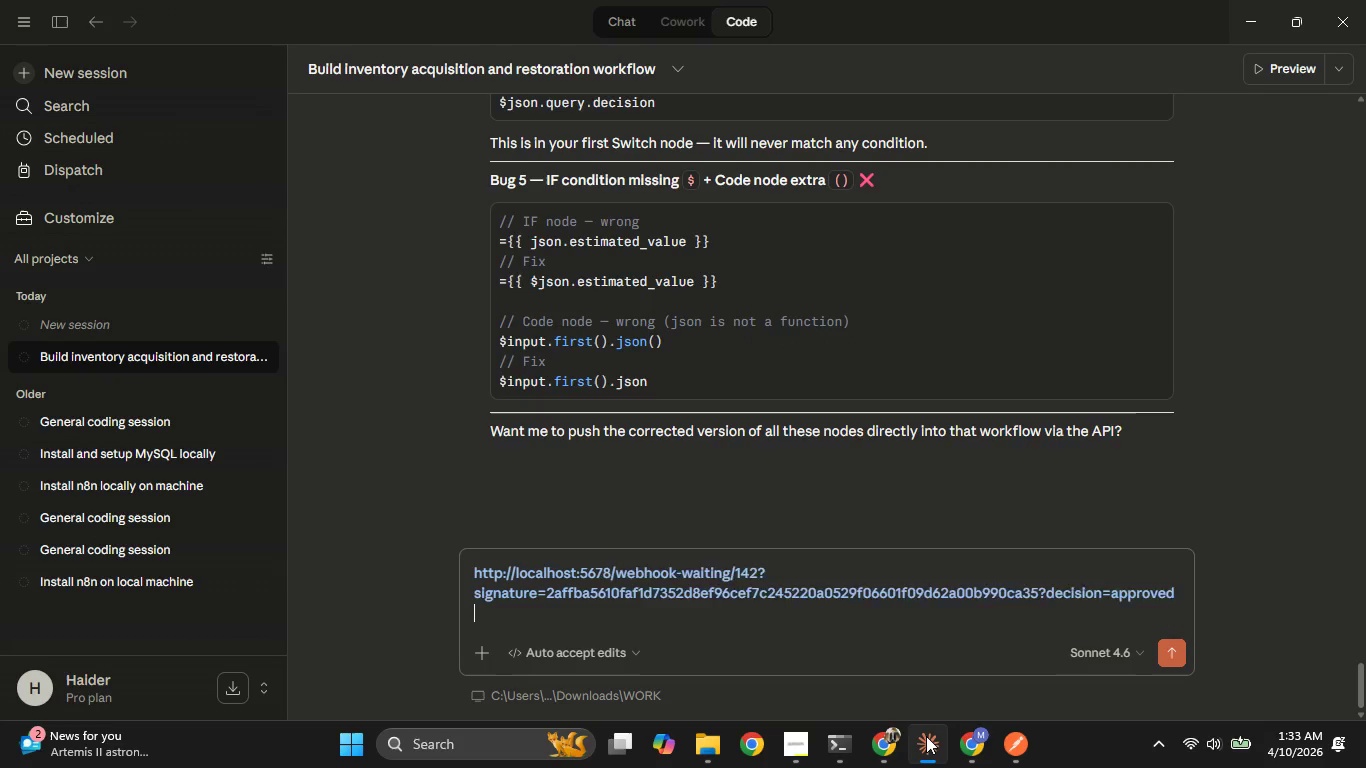 
key(Shift+Enter)
 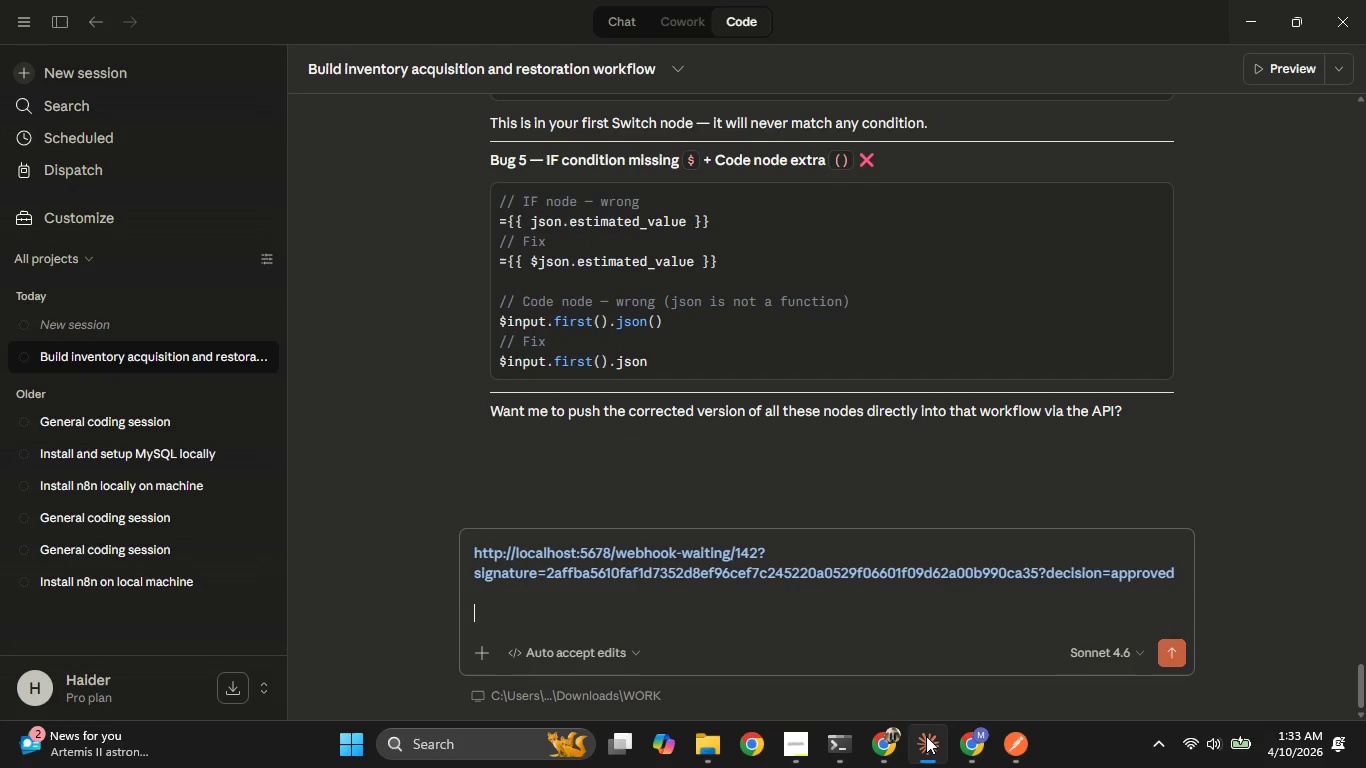 
key(Control+ControlLeft)
 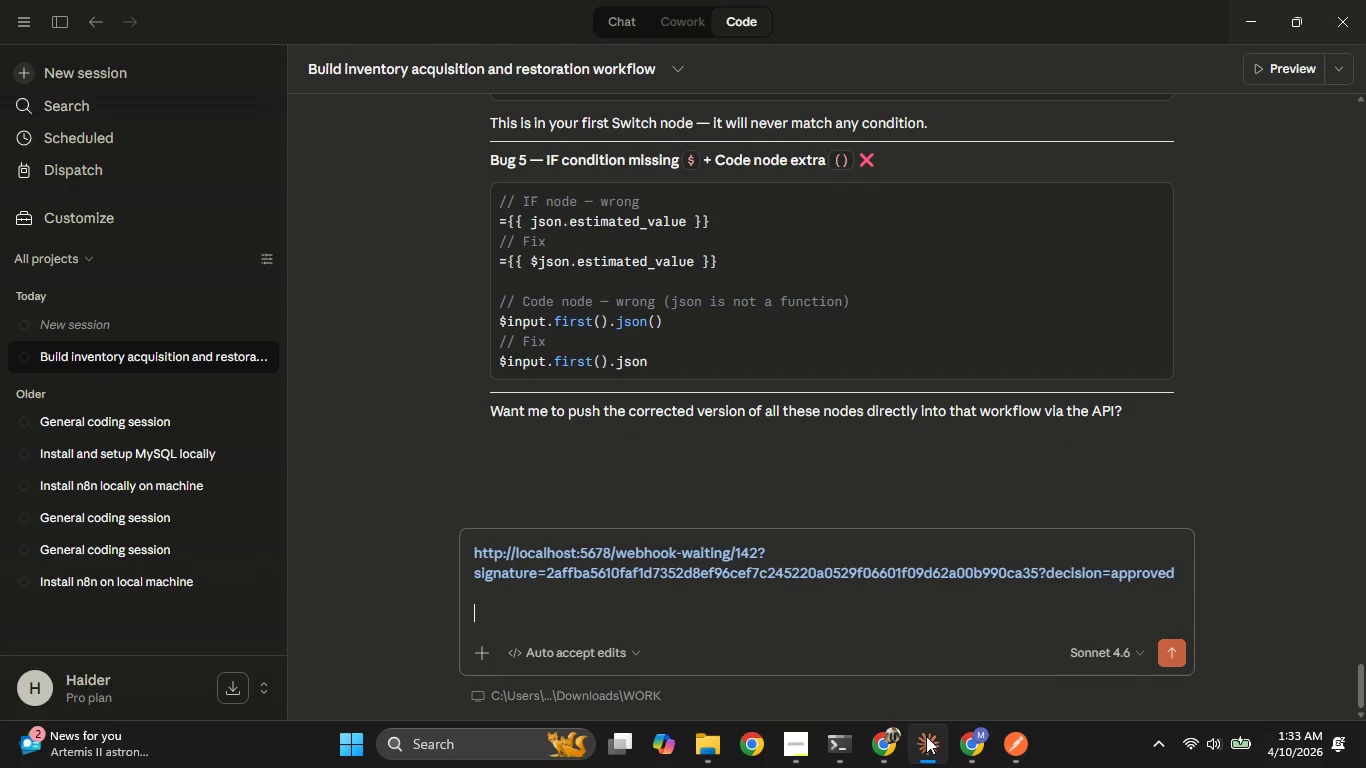 
key(Control+V)
 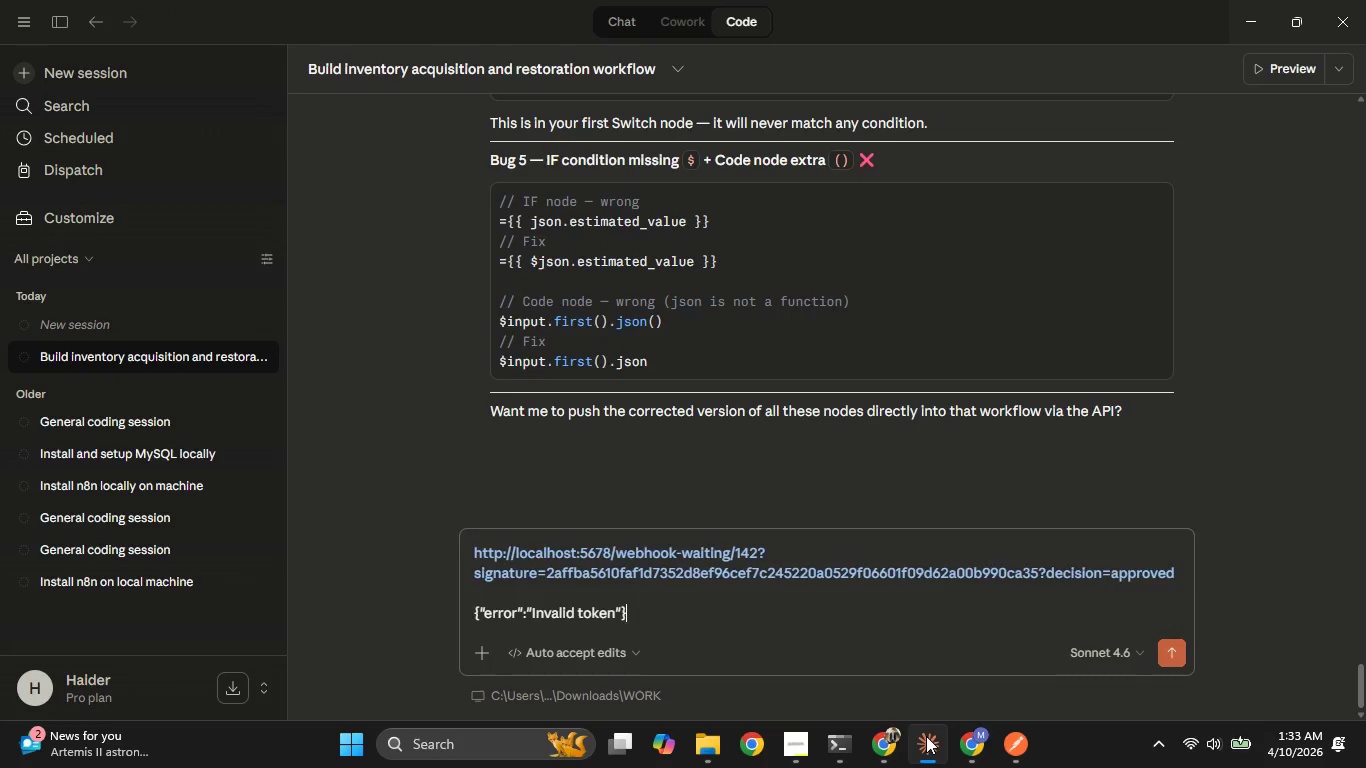 
key(Control+Enter)
 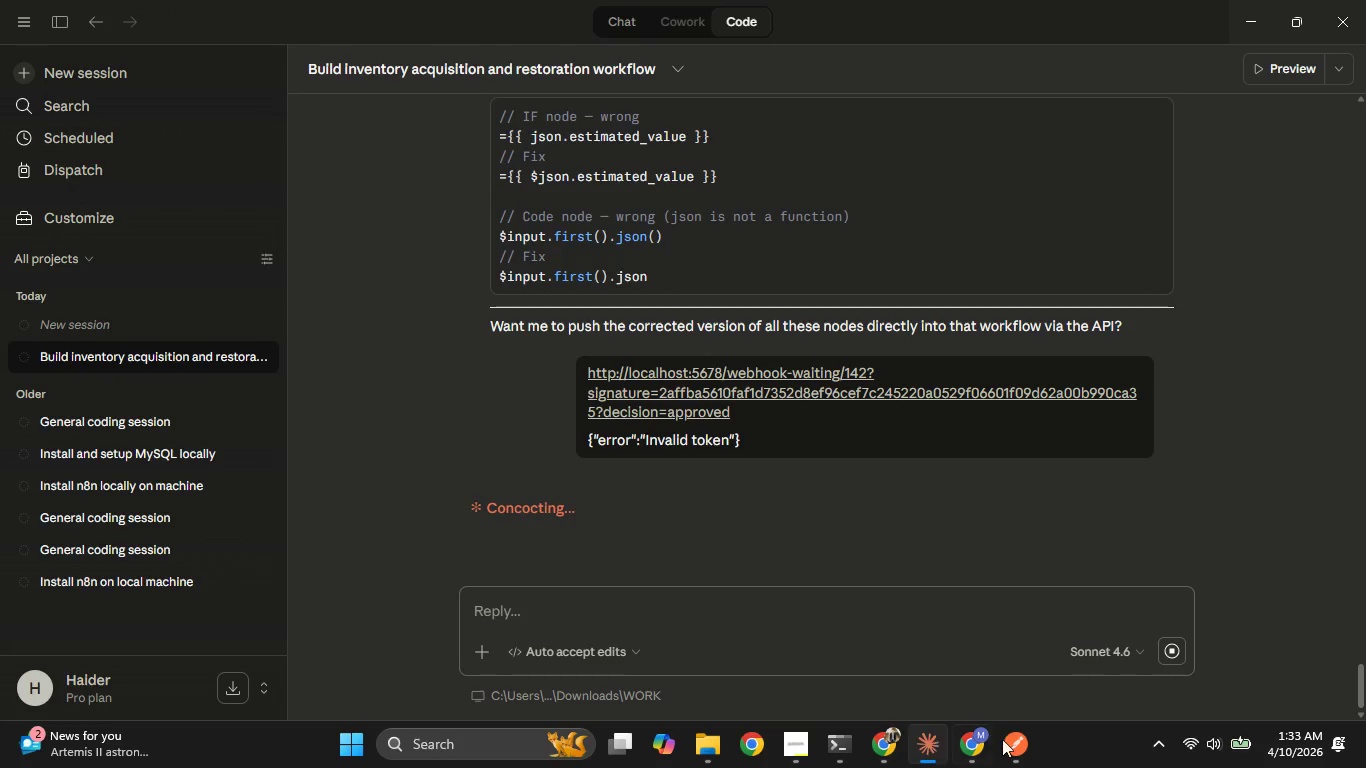 
left_click([975, 740])
 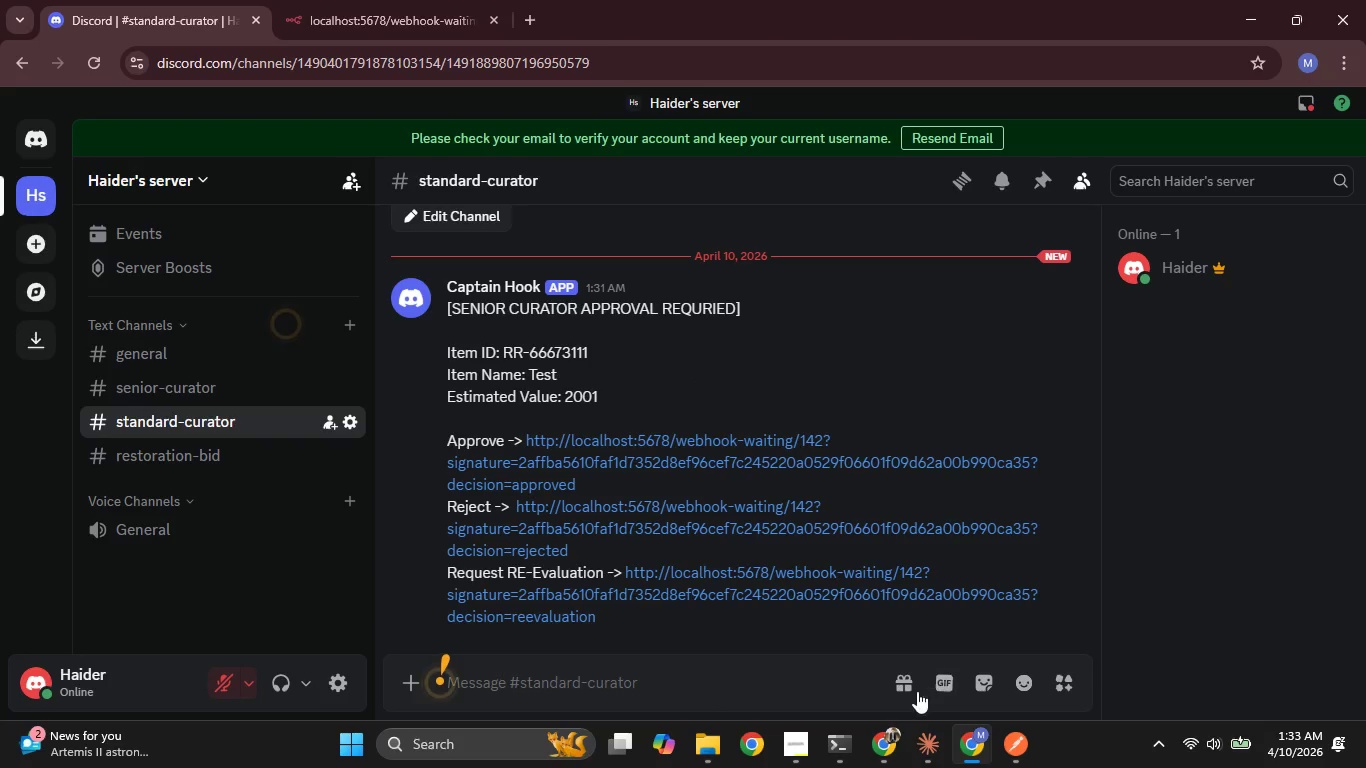 
left_click([710, 436])
 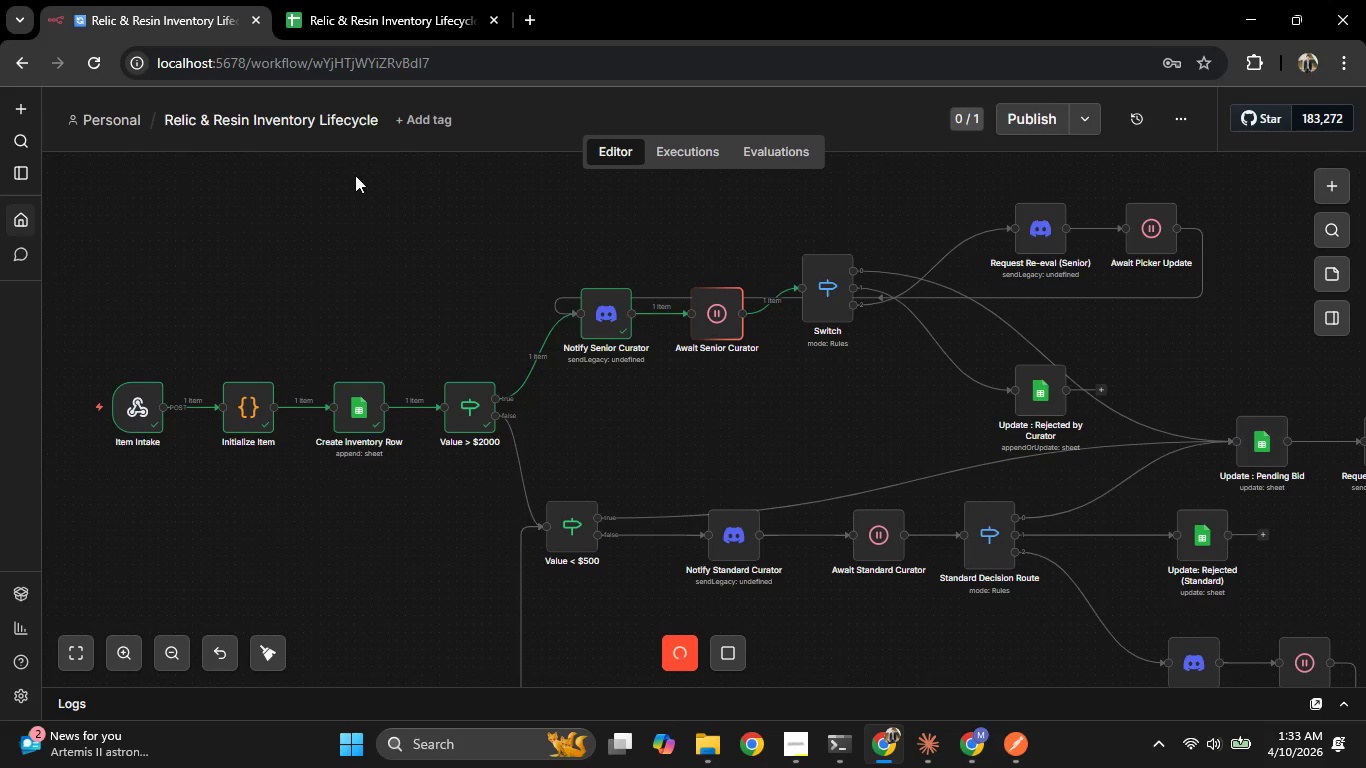 
left_click([95, 66])
 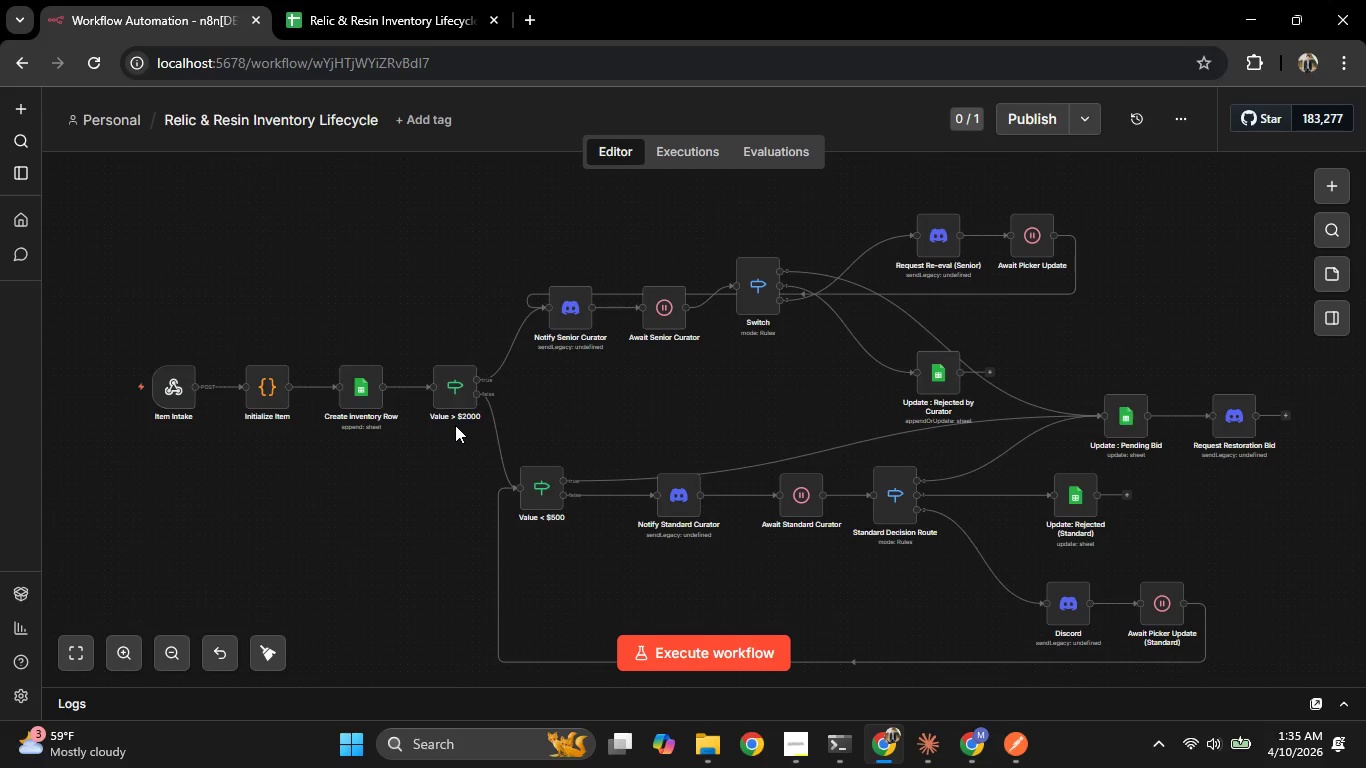 
wait(101.62)
 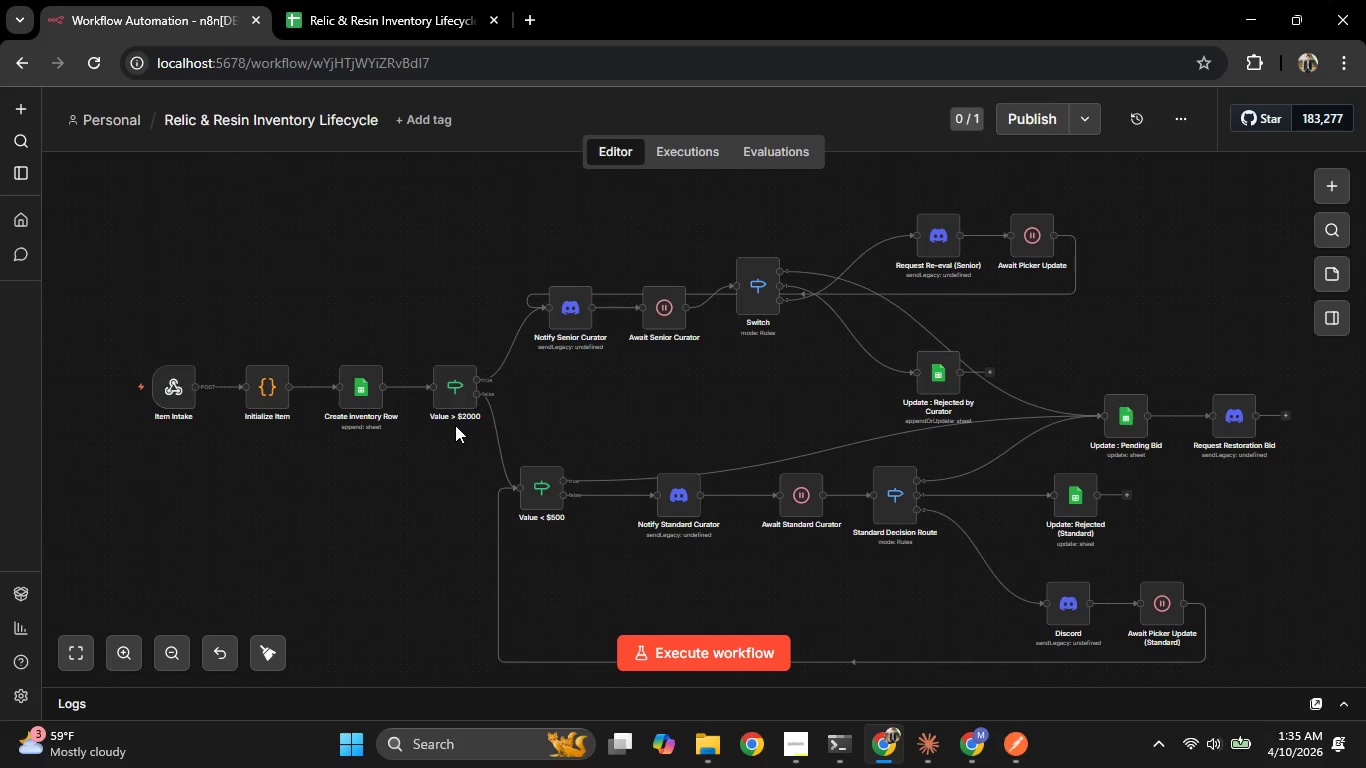 
mouse_move([381, 19])
 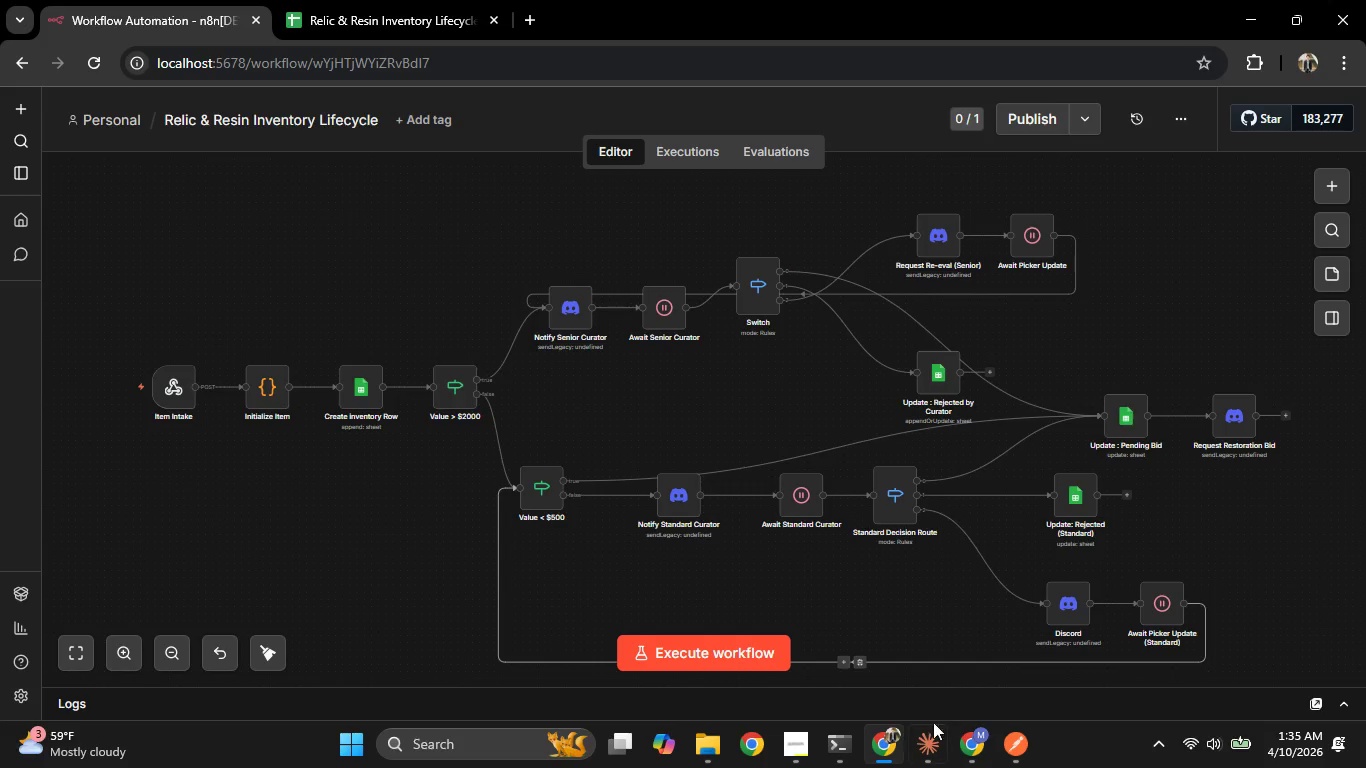 
left_click([923, 729])
 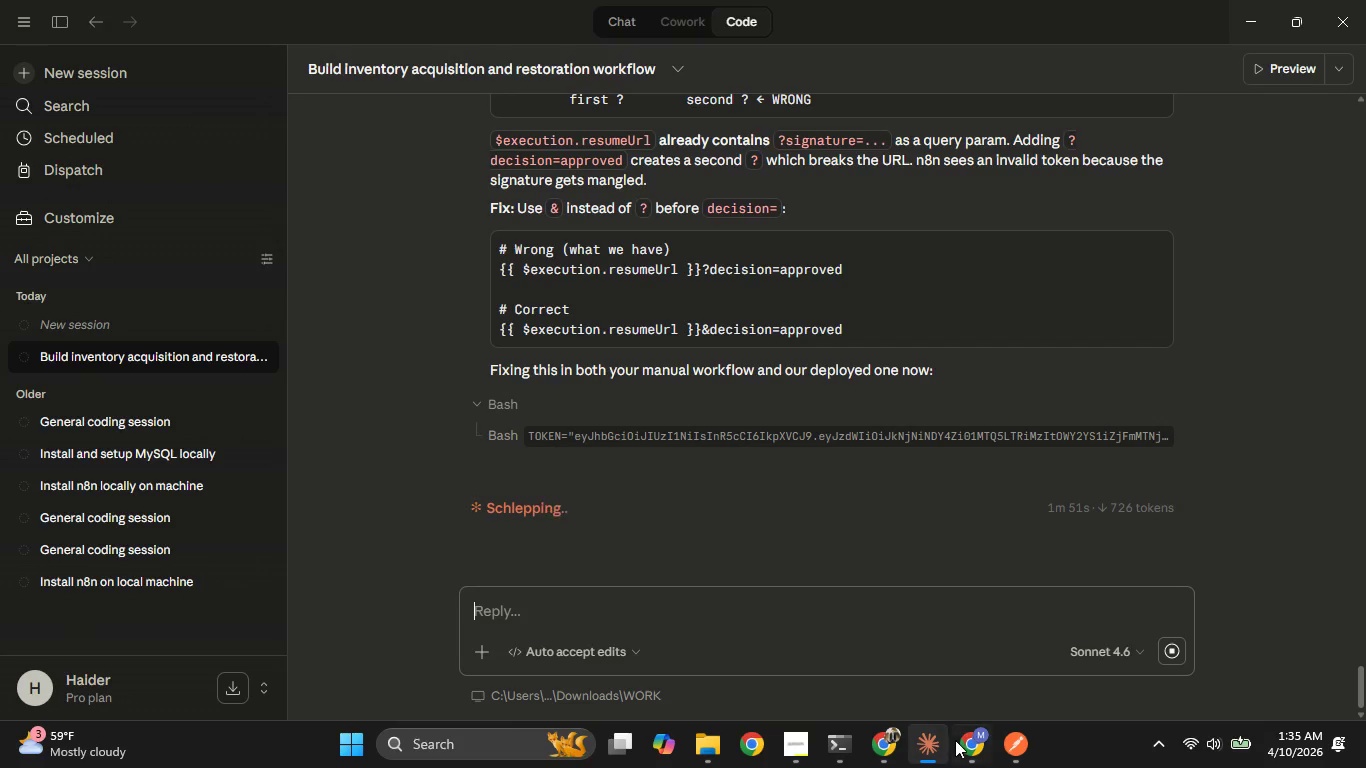 
left_click([958, 742])
 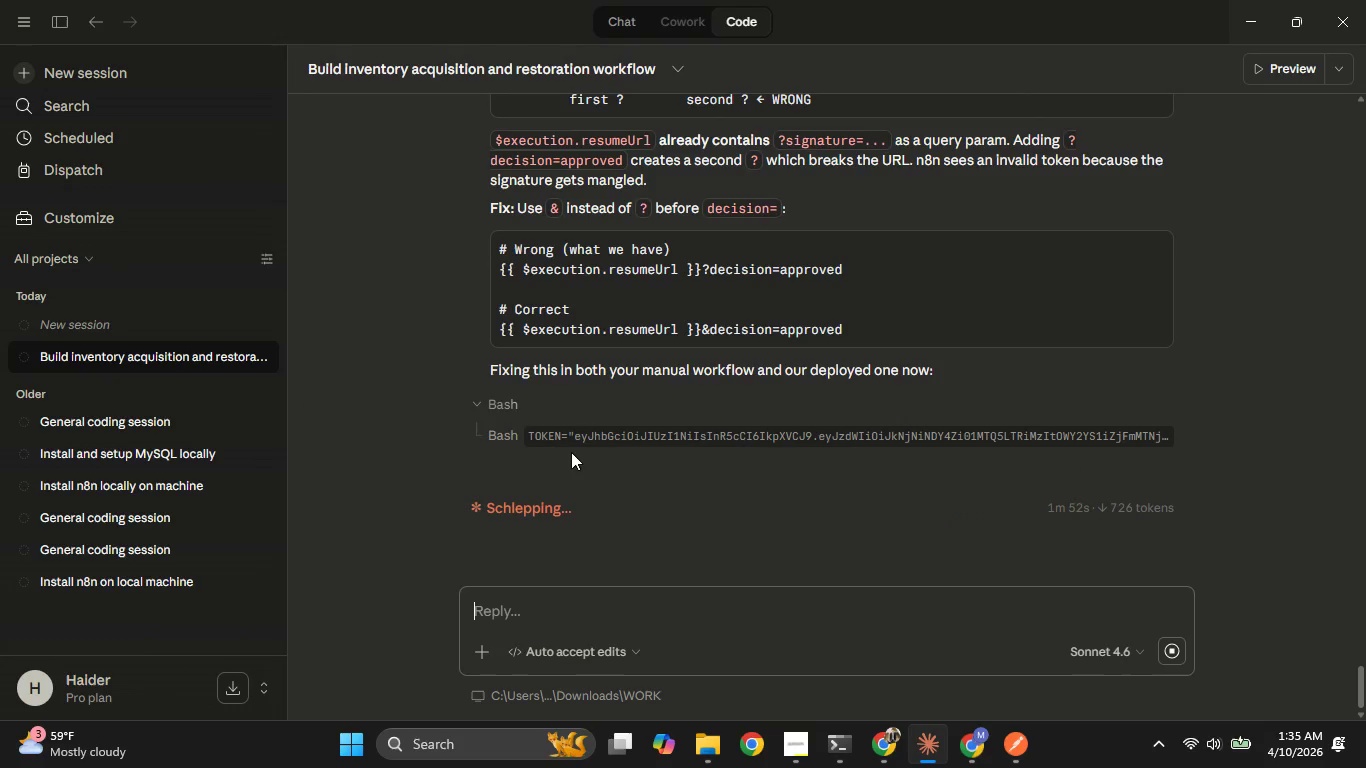 
scroll: coordinate [566, 451], scroll_direction: up, amount: 2.0
 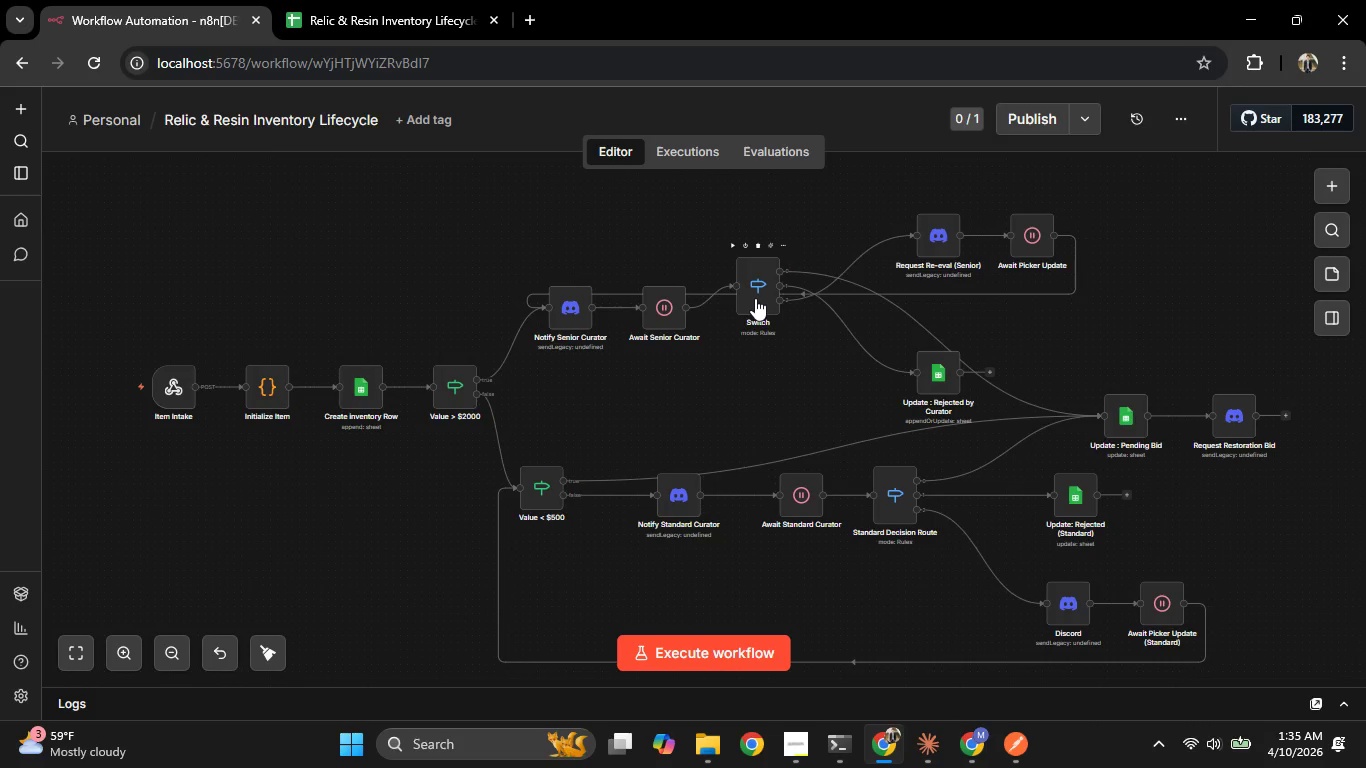 
wait(17.34)
 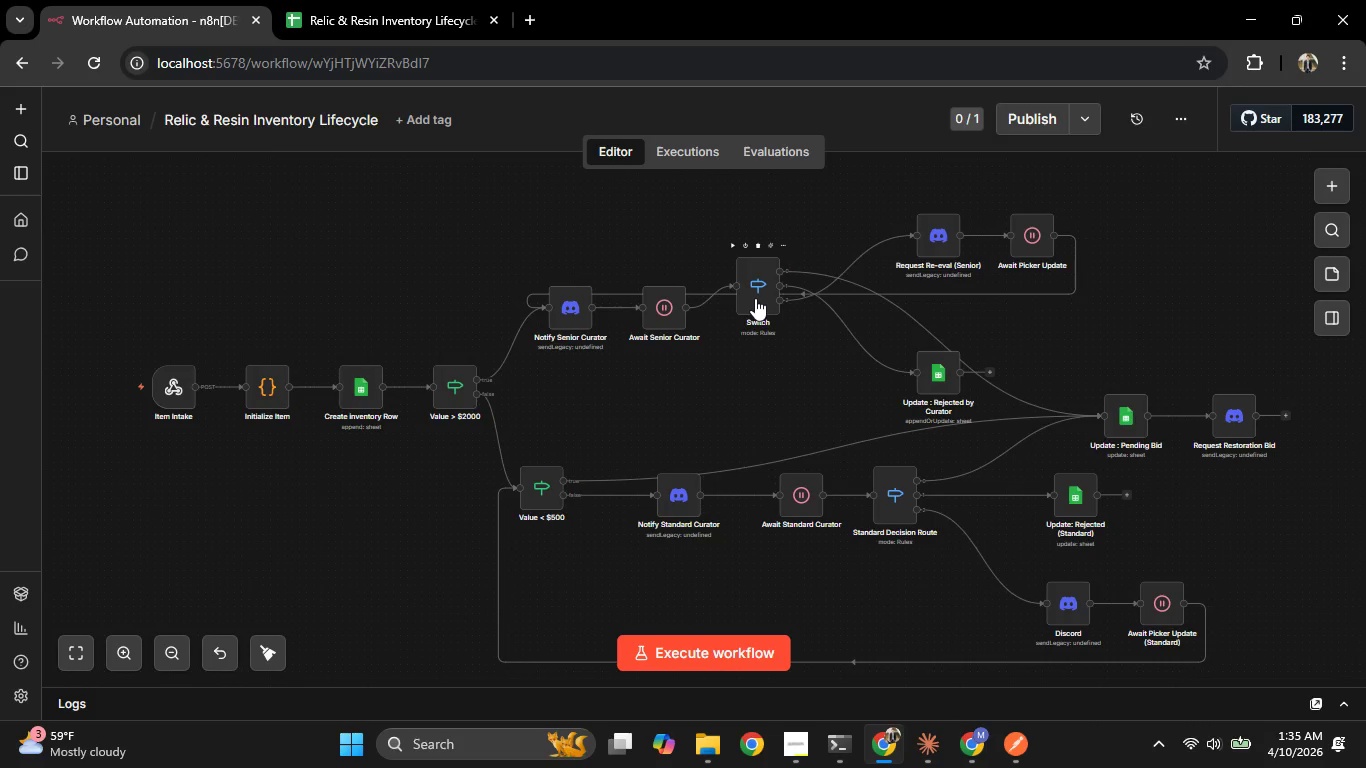 
left_click([569, 317])
 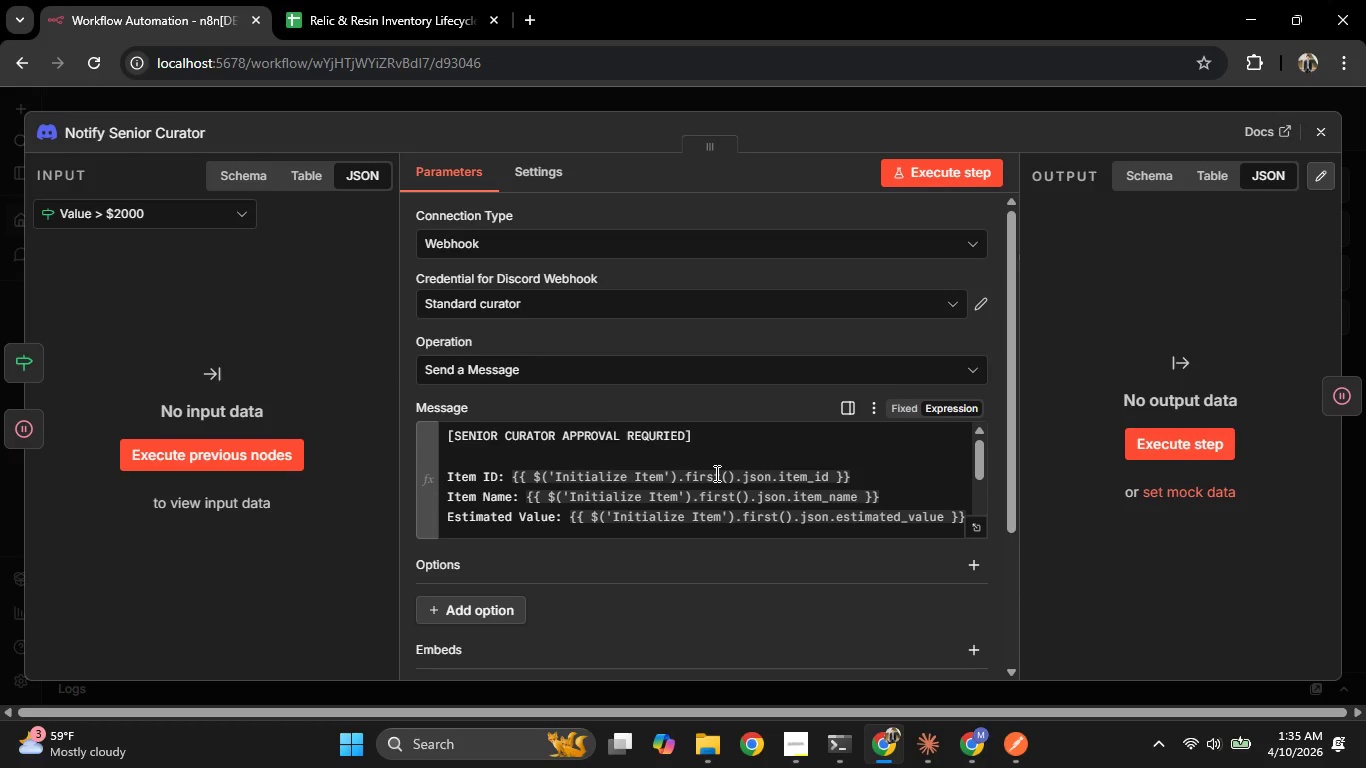 
scroll: coordinate [715, 475], scroll_direction: down, amount: 2.0
 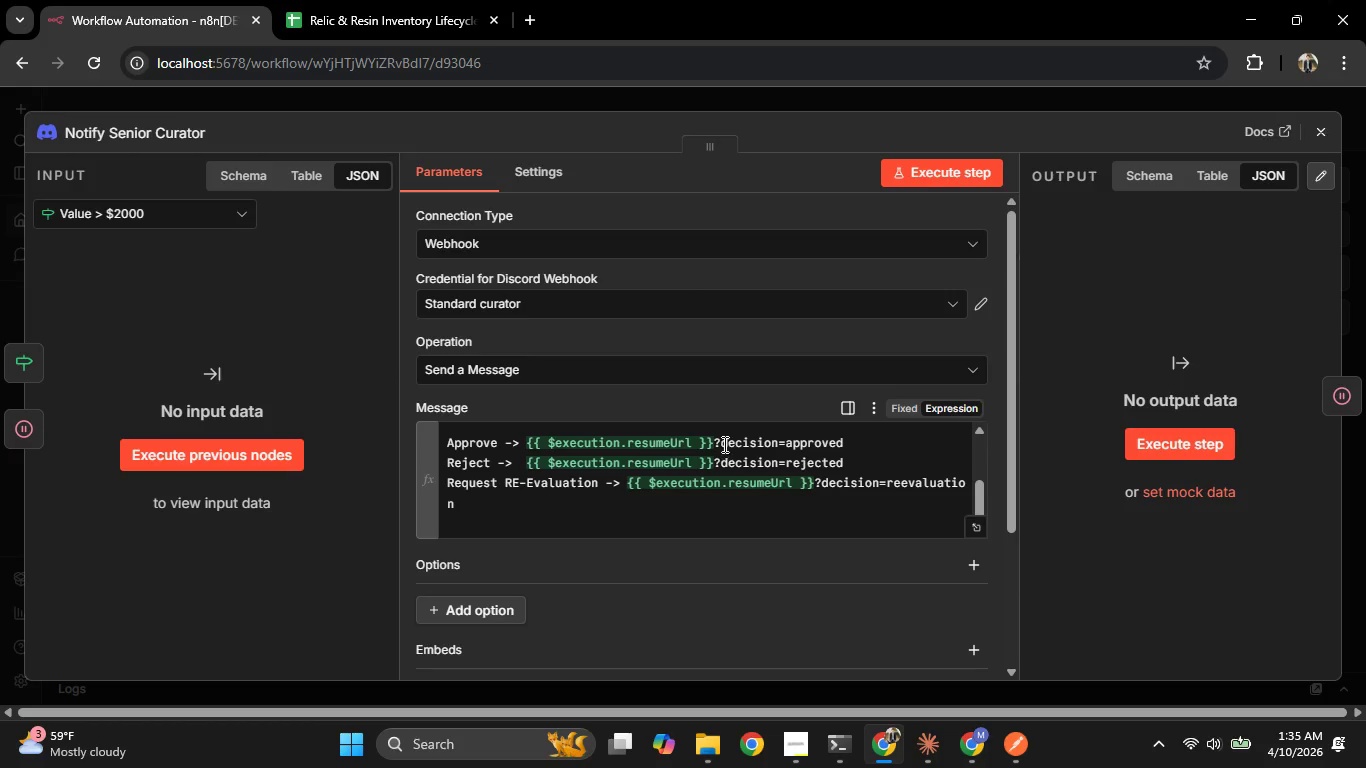 
left_click([726, 448])
 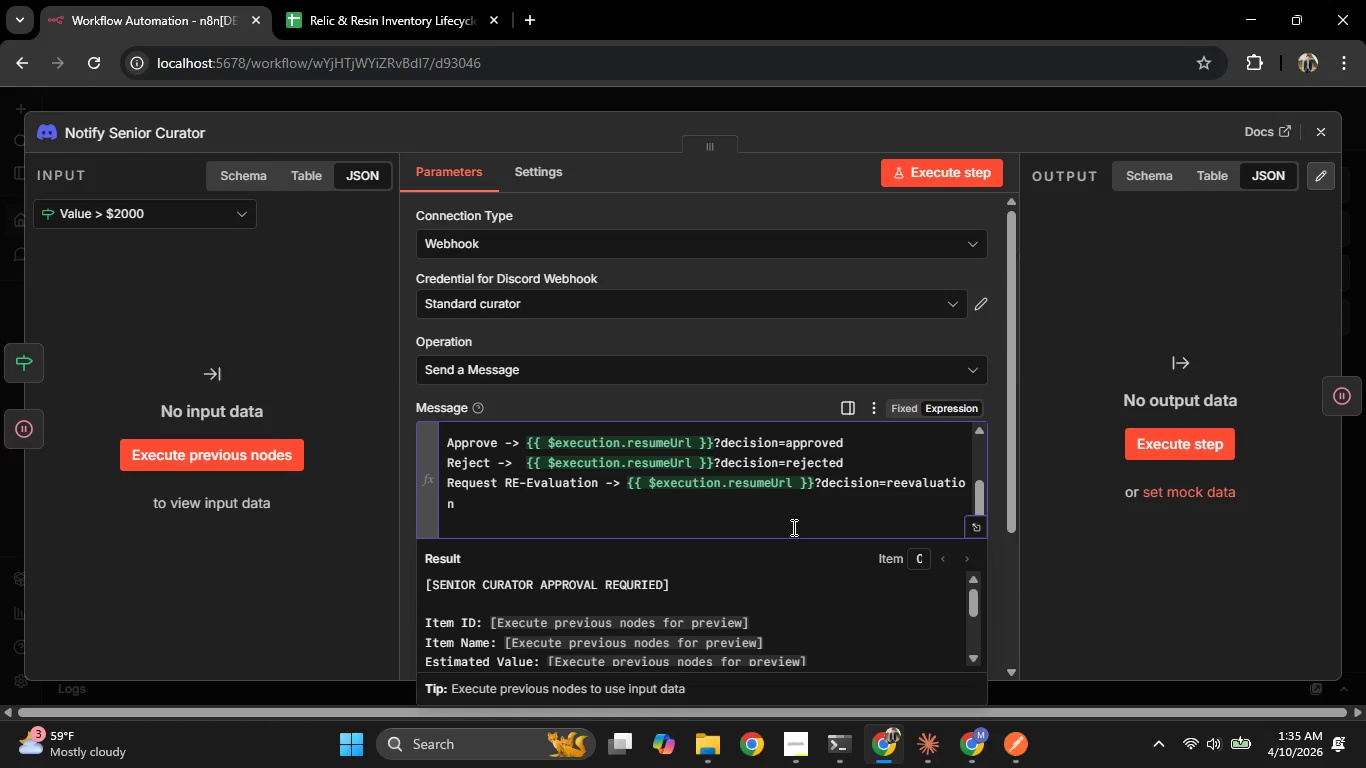 
key(Backspace)
 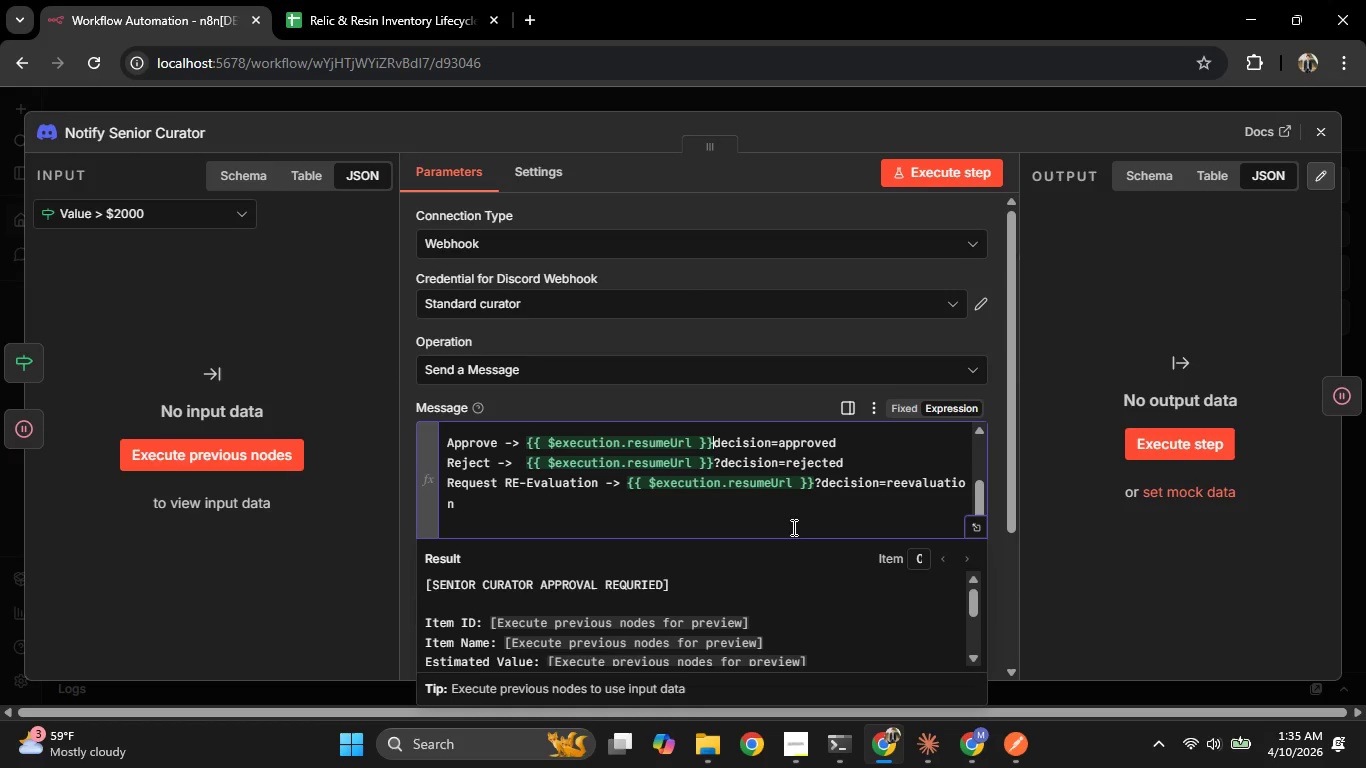 
hold_key(key=ShiftRight, duration=0.72)
 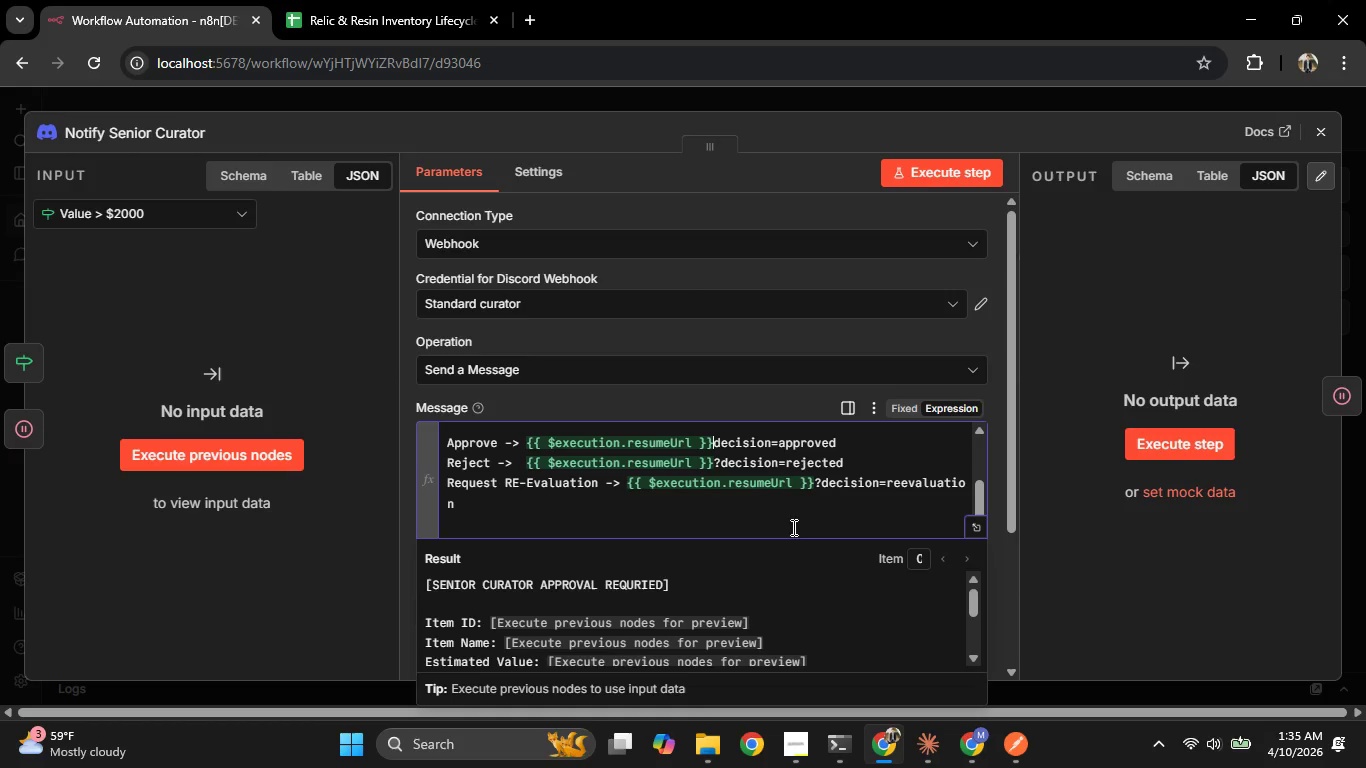 
key(Shift+7)
 